 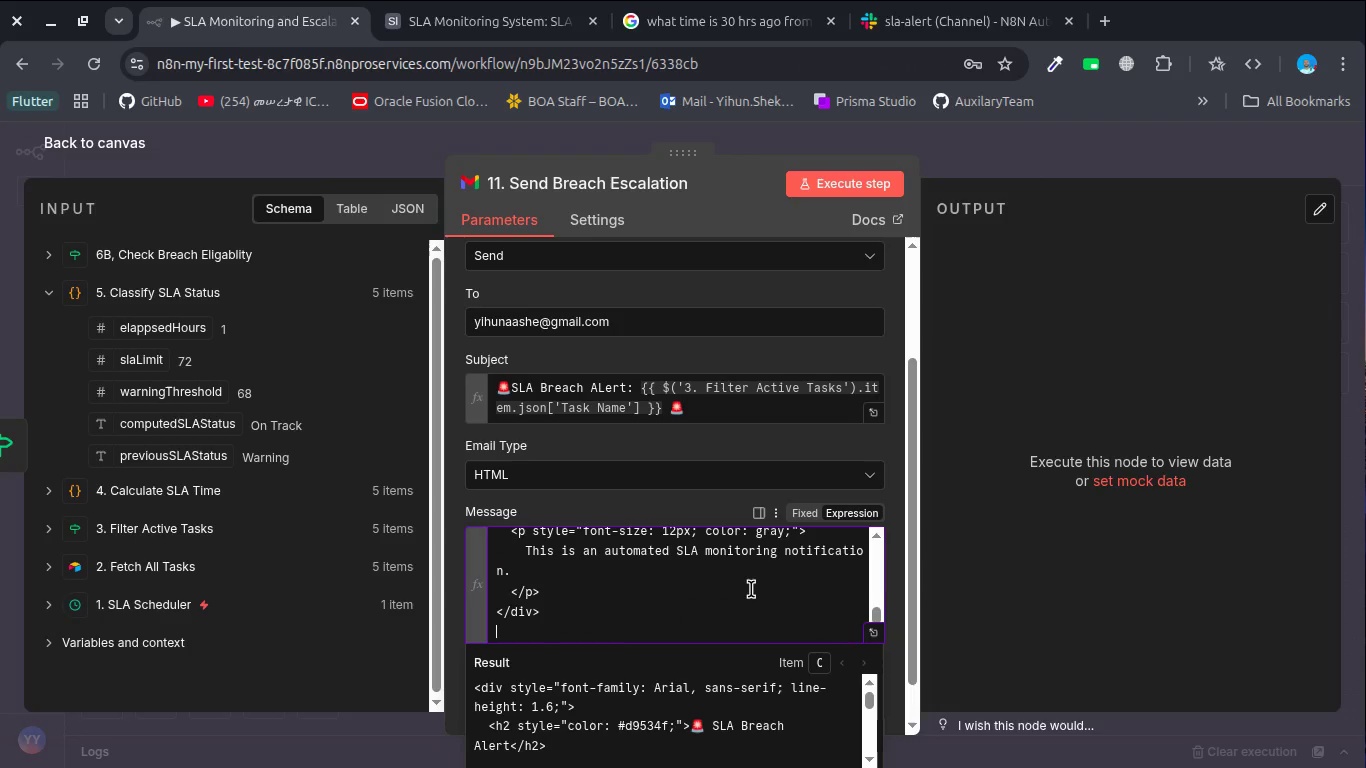 
scroll: coordinate [751, 589], scroll_direction: up, amount: 2.0
 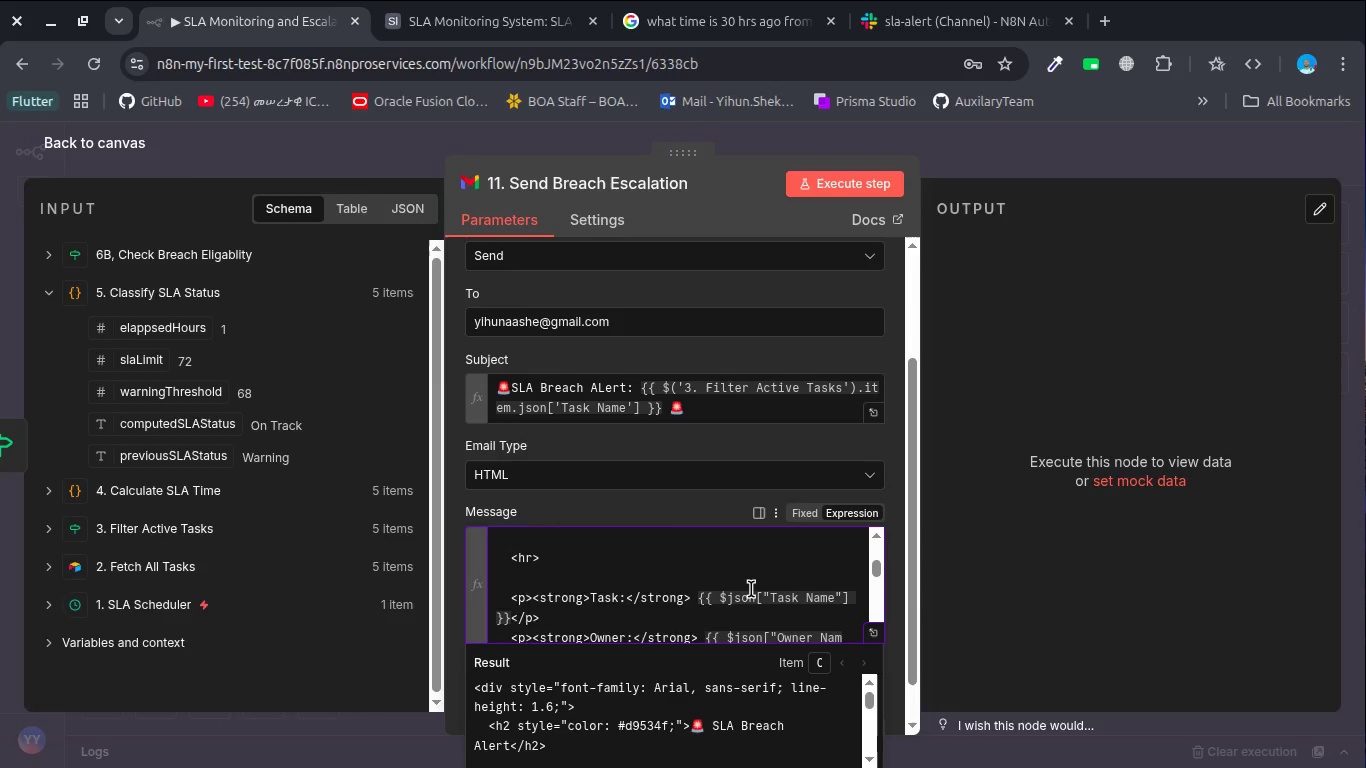 
scroll: coordinate [751, 589], scroll_direction: none, amount: 0.0
 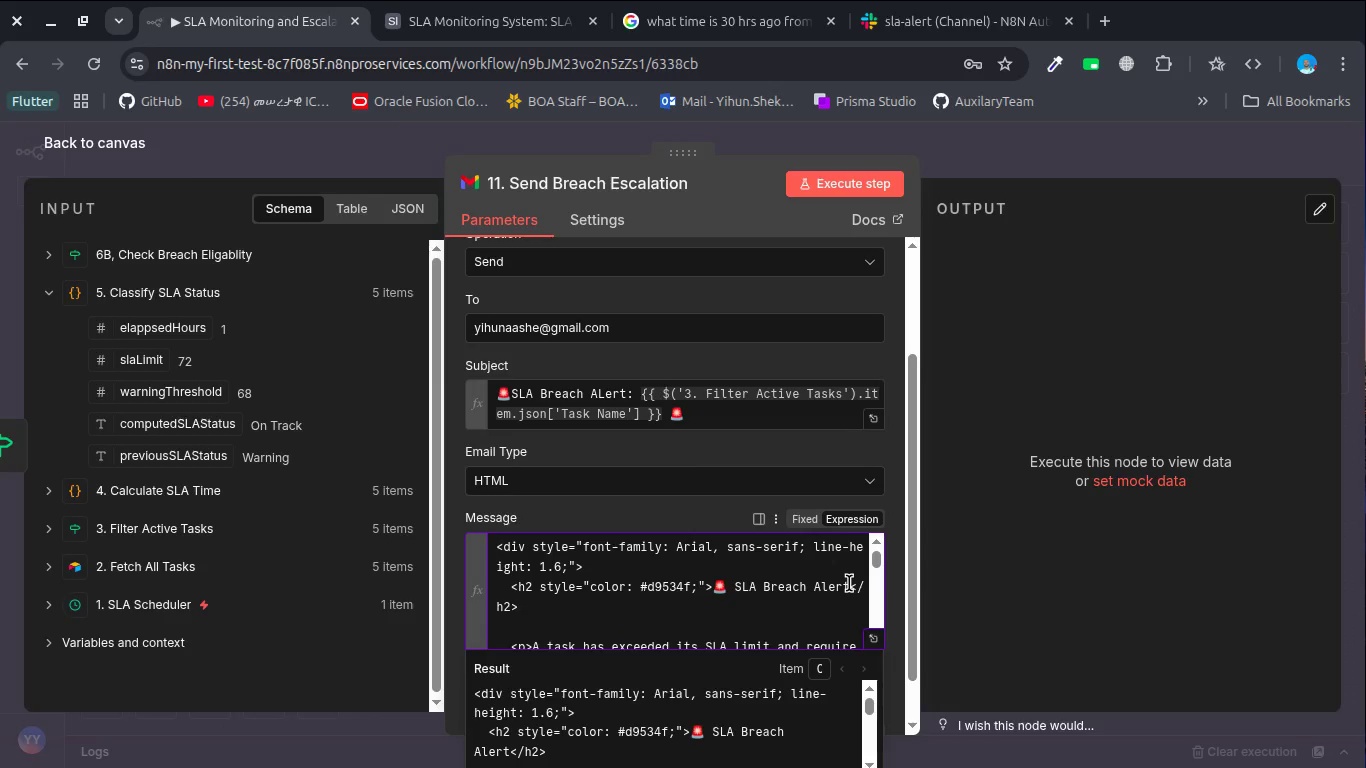 
left_click_drag(start_coordinate=[727, 587], to_coordinate=[715, 588])
 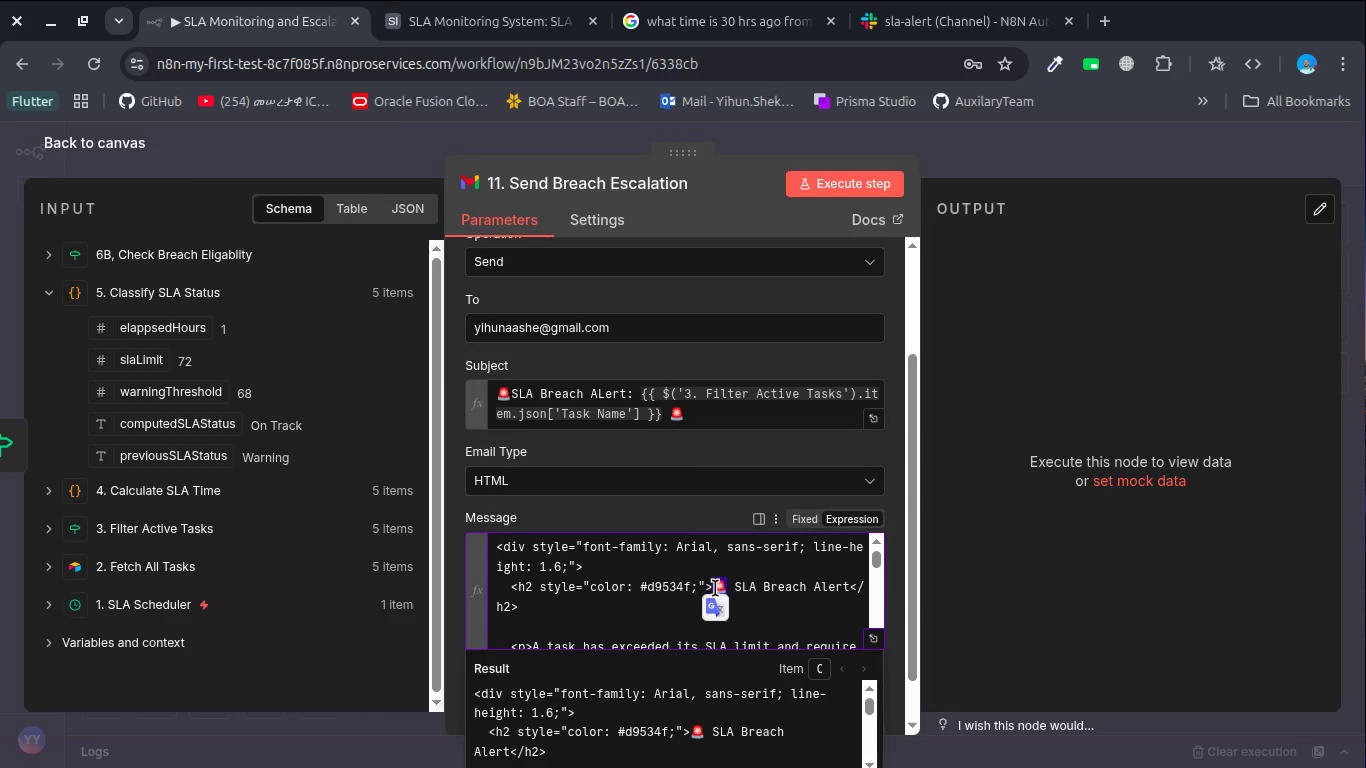 
key(Control+C)
 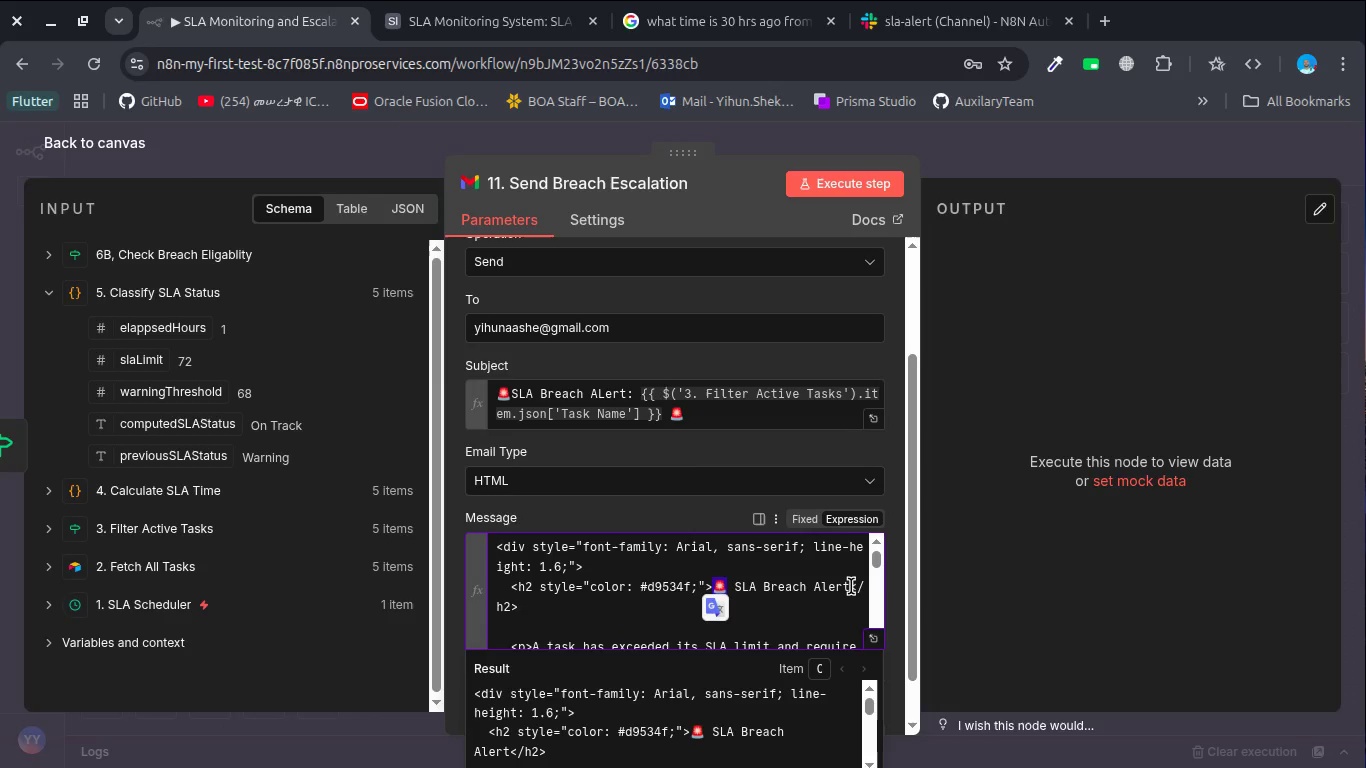 
left_click([851, 586])
 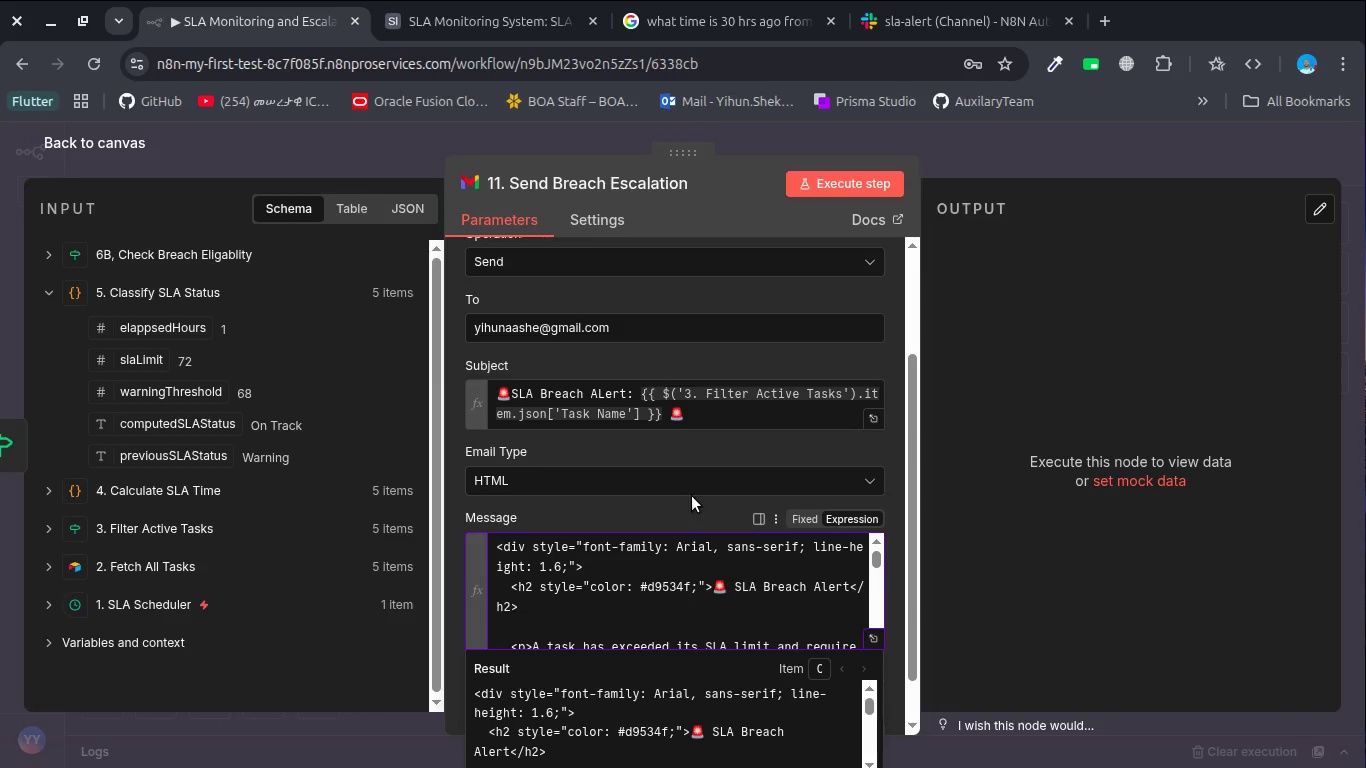 
left_click([699, 484])
 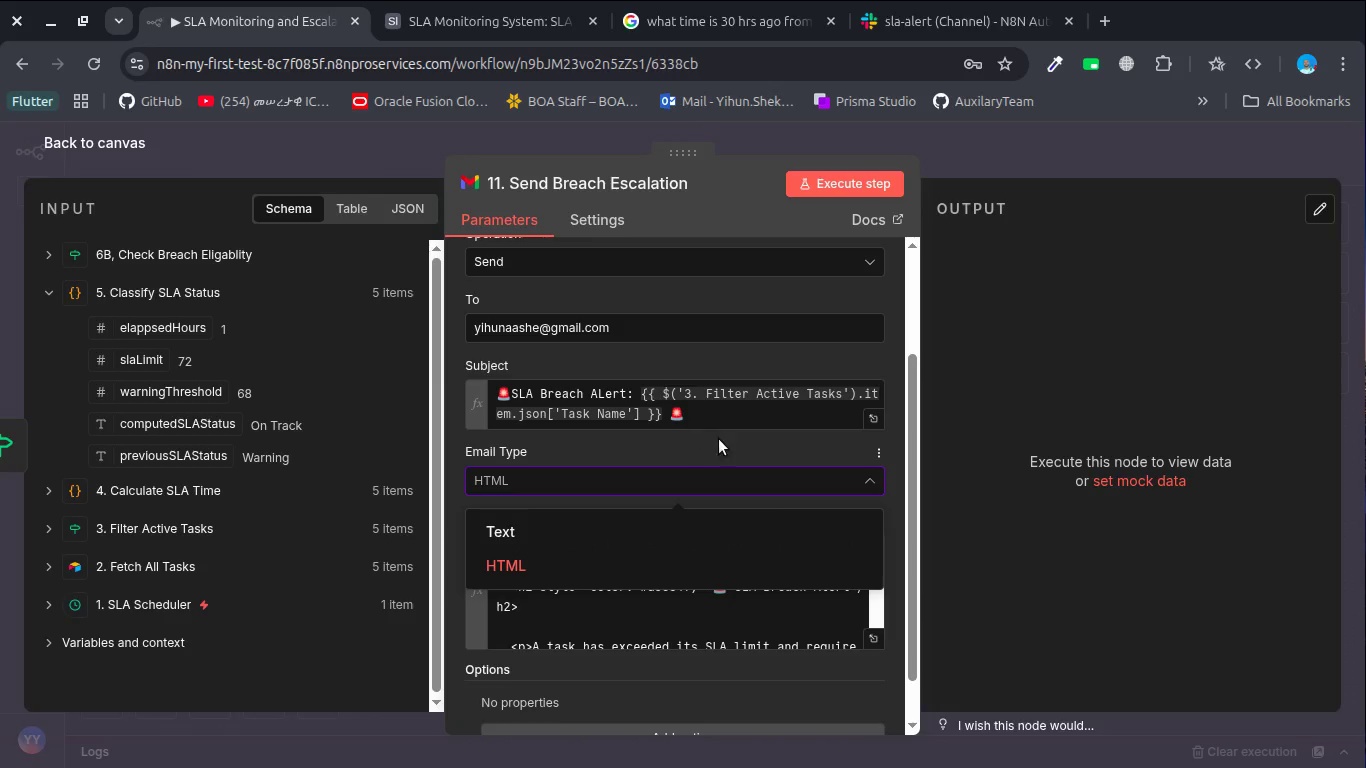 
left_click([724, 452])
 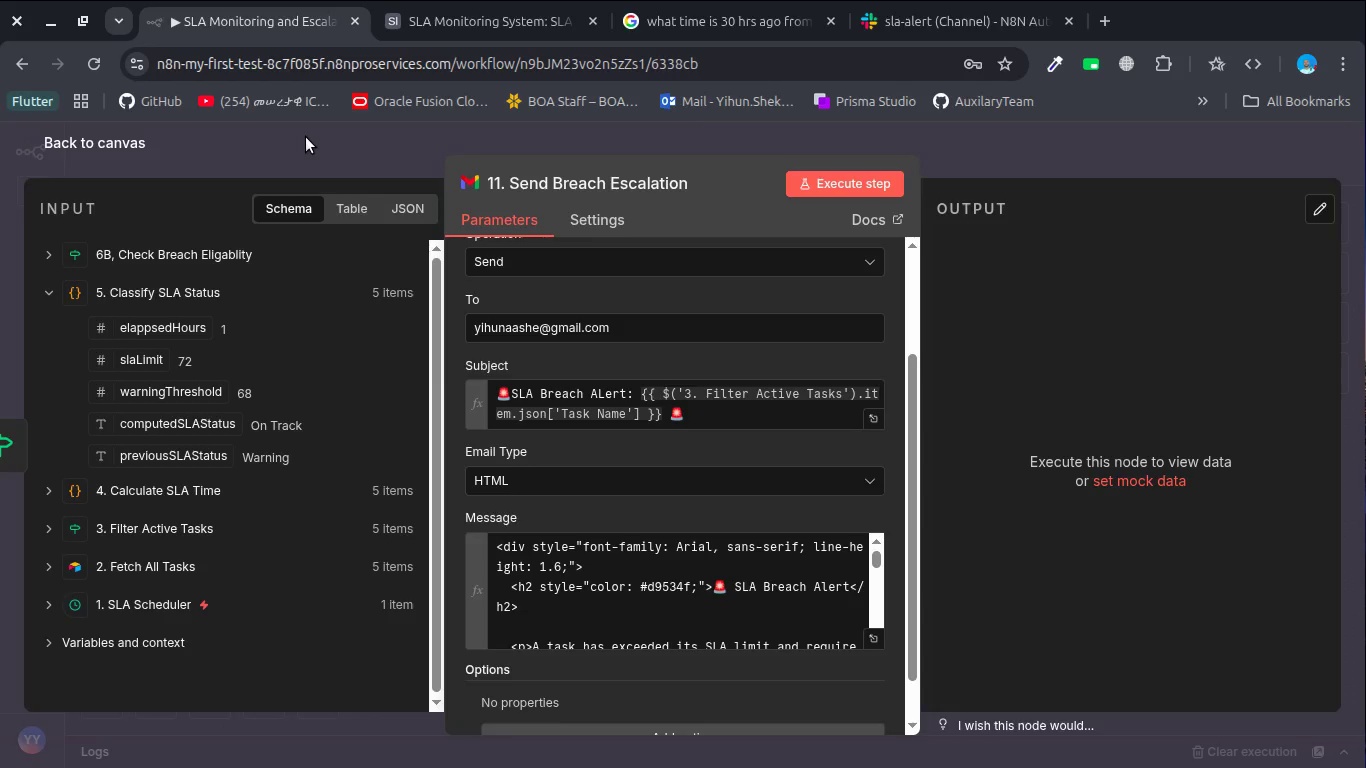 
wait(49.7)
 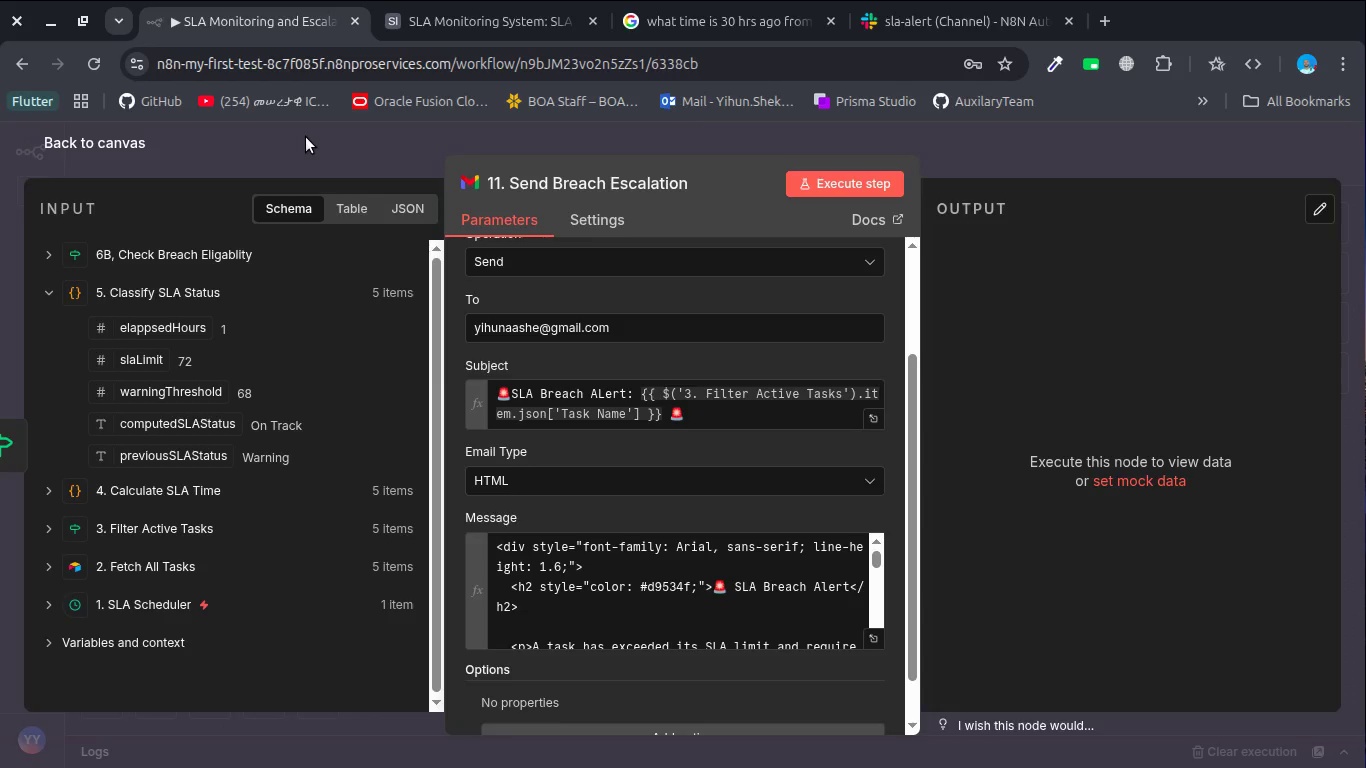 
left_click([259, 180])
 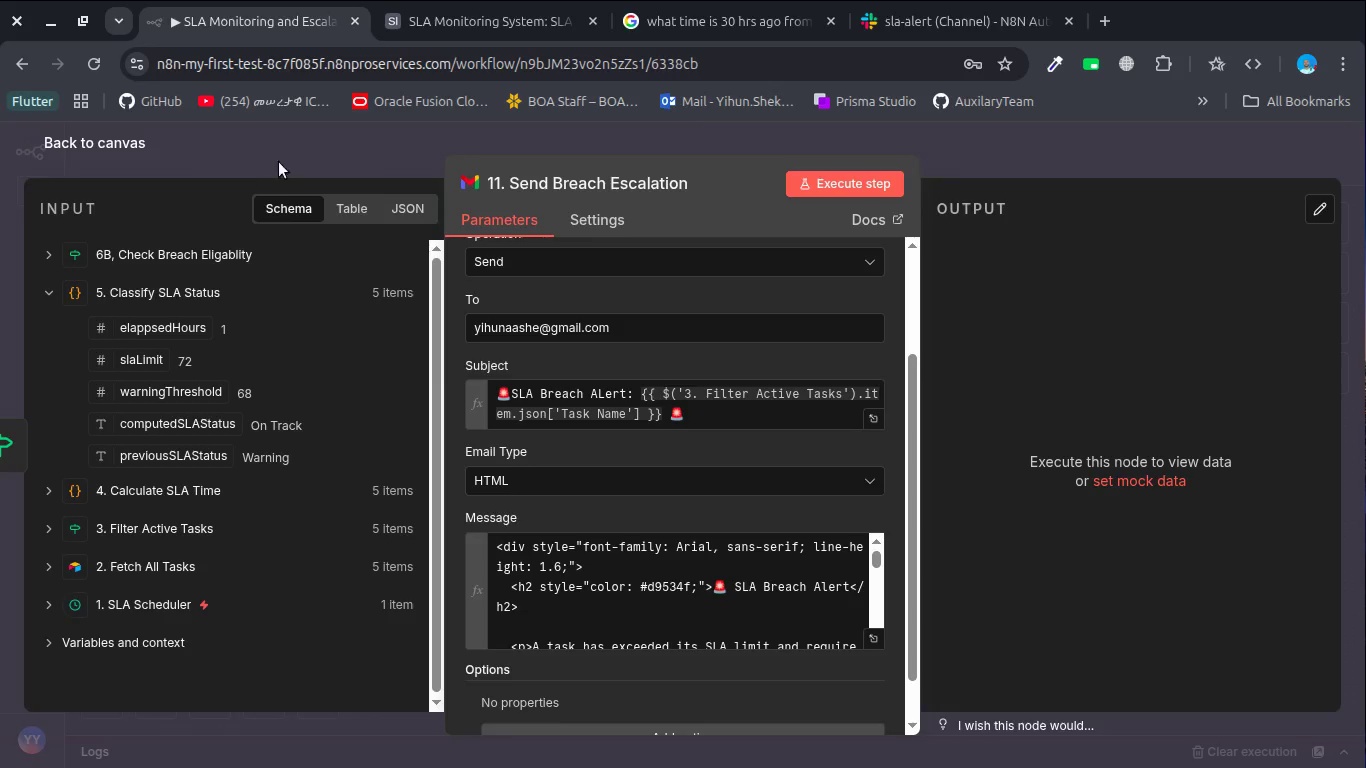 
left_click([301, 144])
 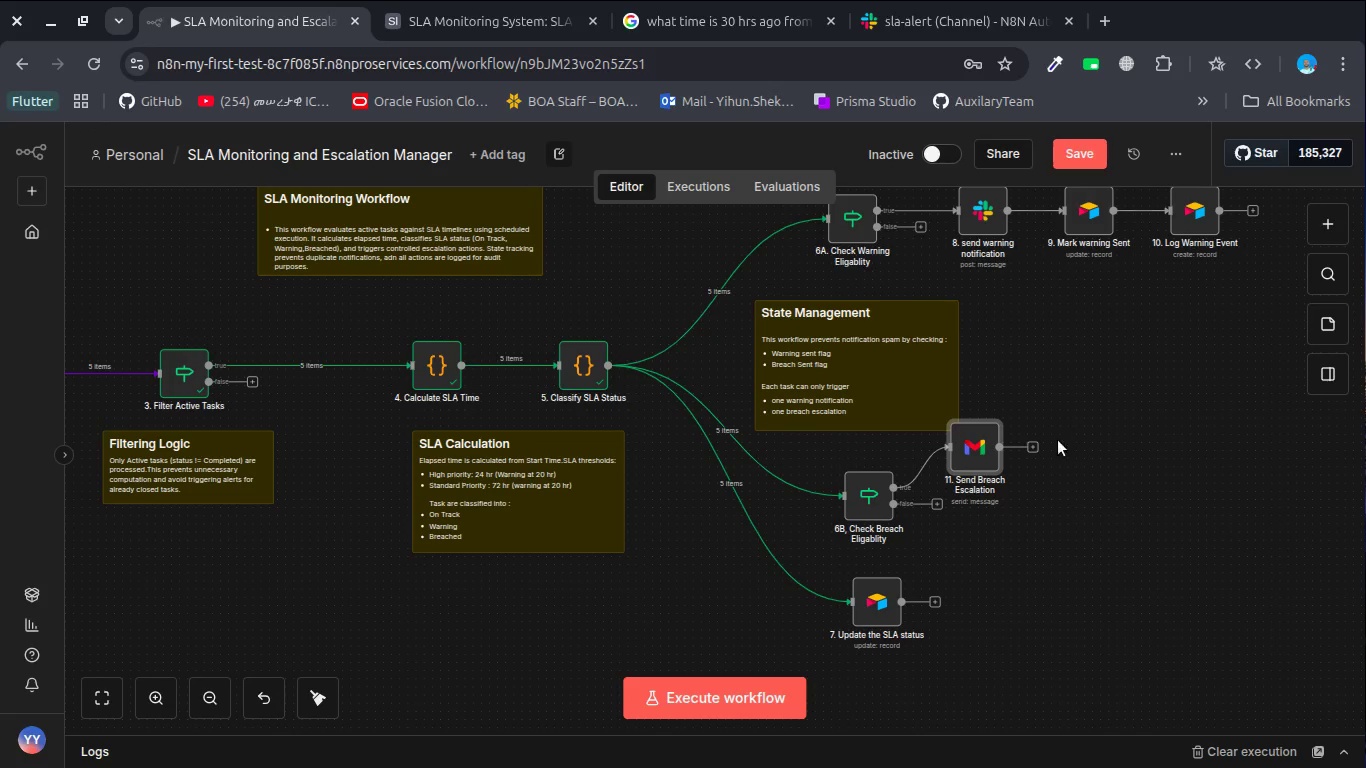 
left_click_drag(start_coordinate=[973, 450], to_coordinate=[1005, 485])
 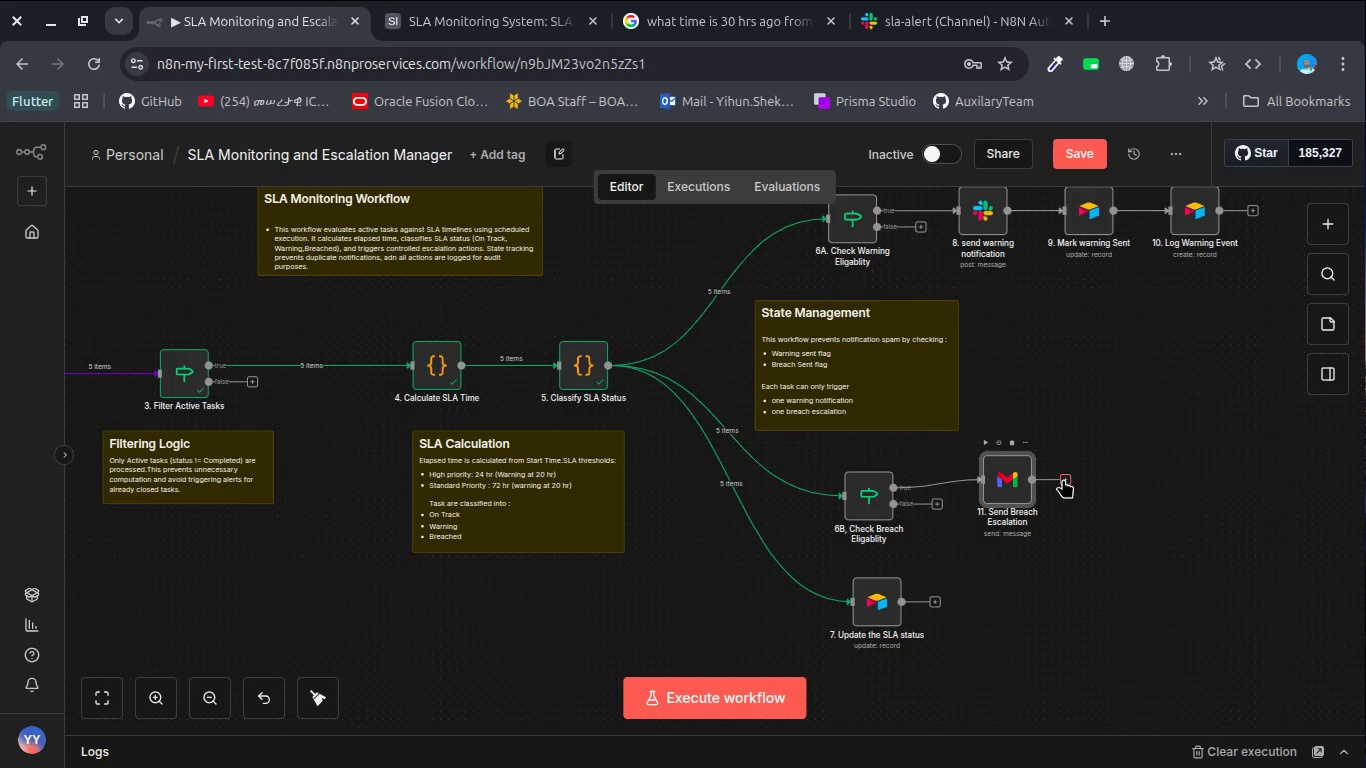 
left_click([1065, 478])
 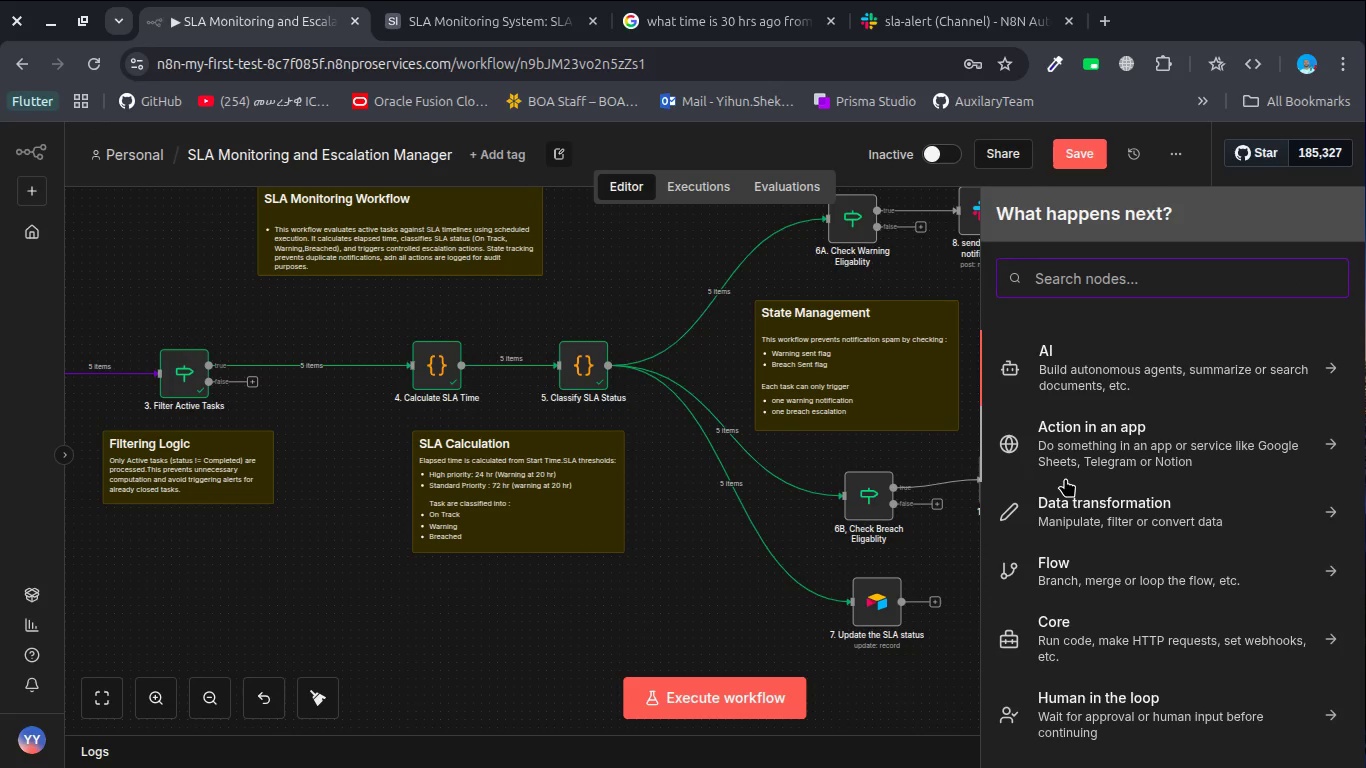 
type(aitr)
key(Backspace)
key(Backspace)
type(rt)
 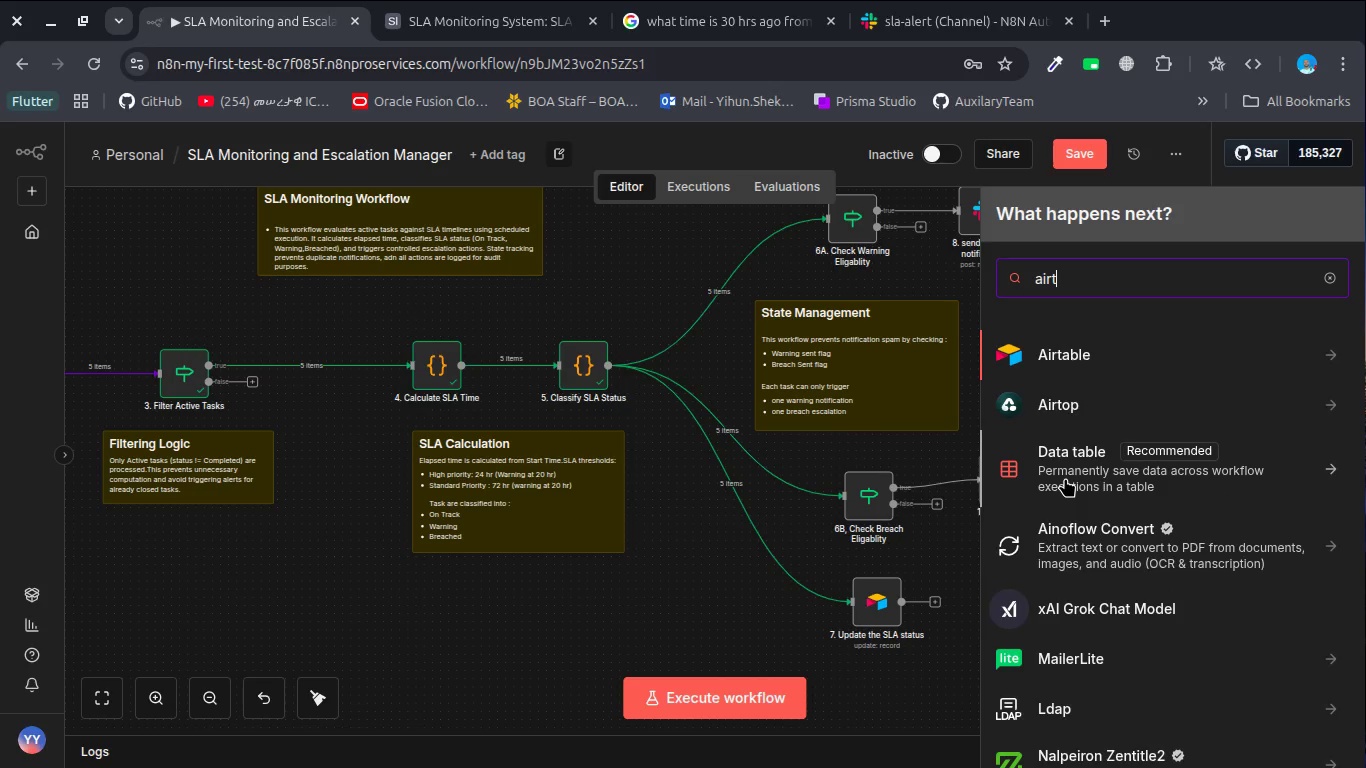 
key(Enter)
 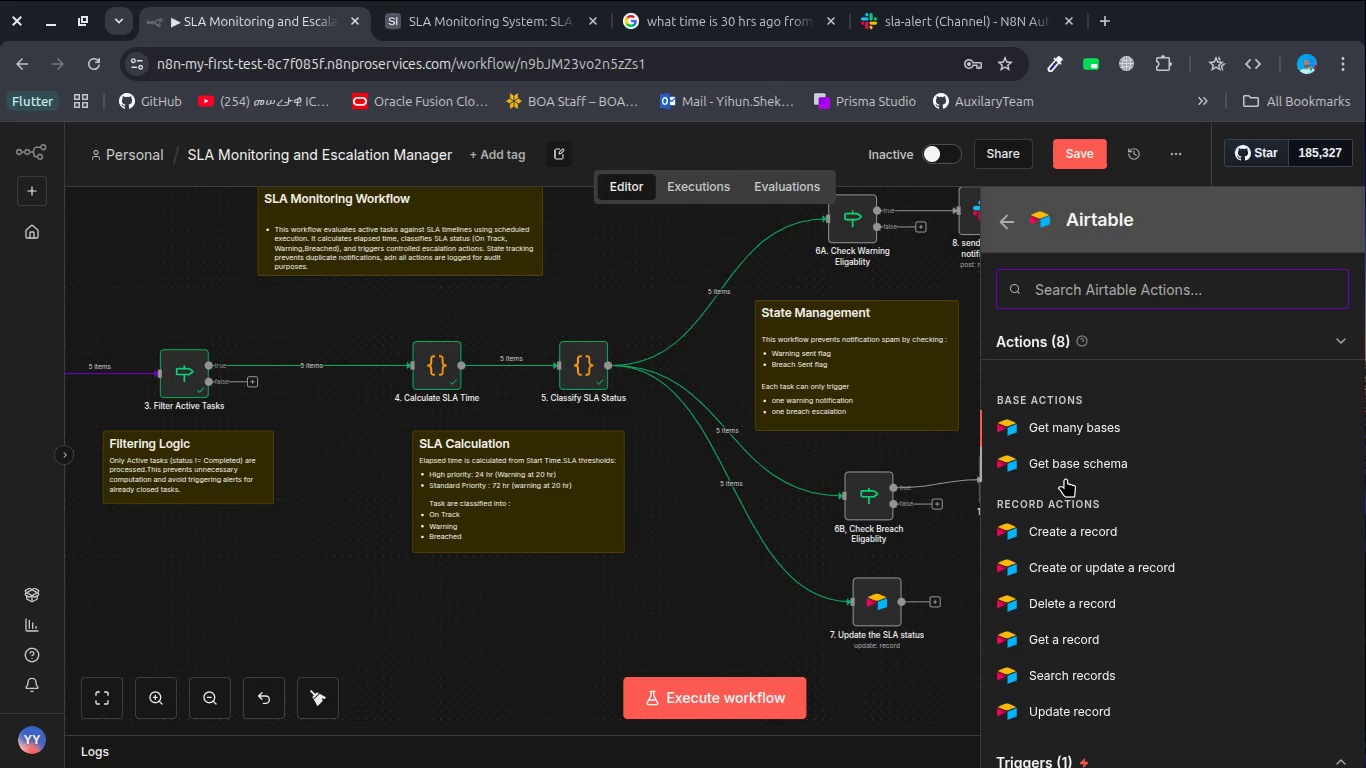 
type(upd)
 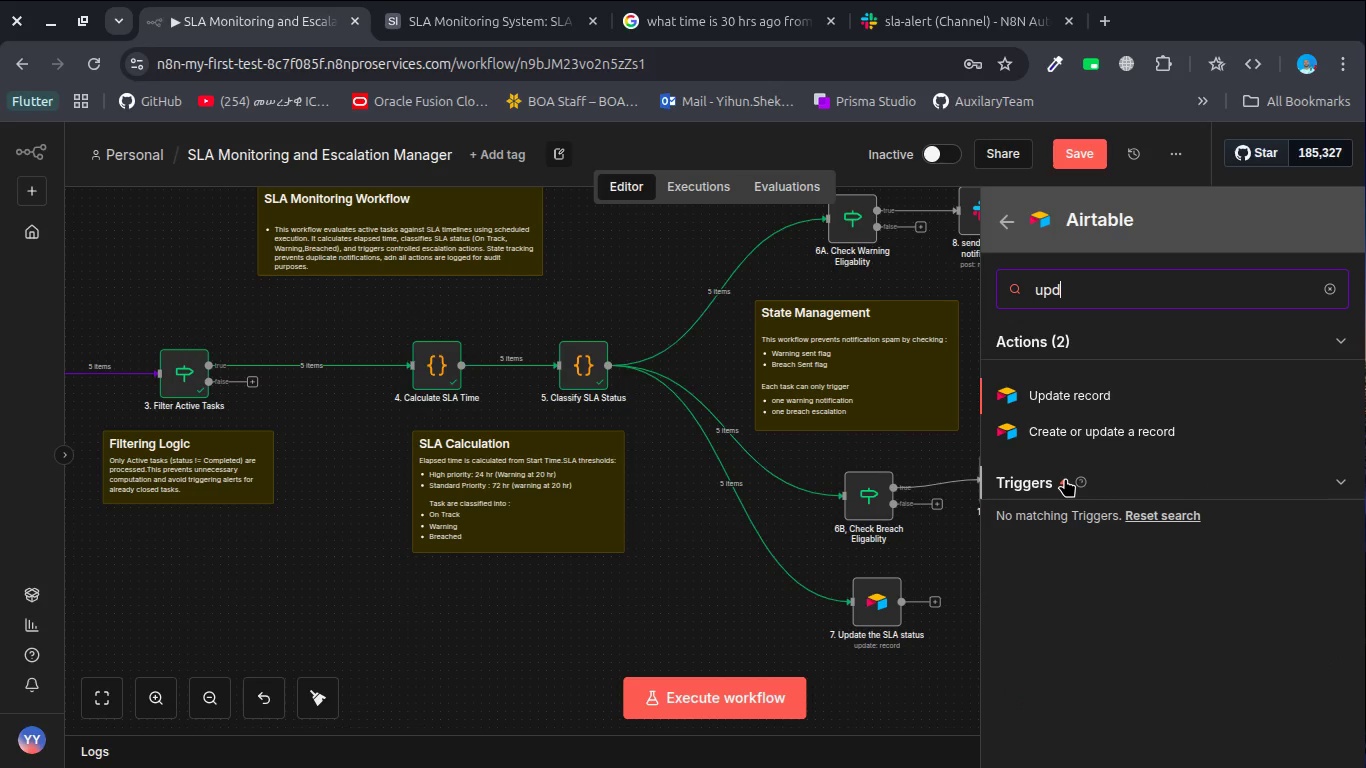 
key(Enter)
 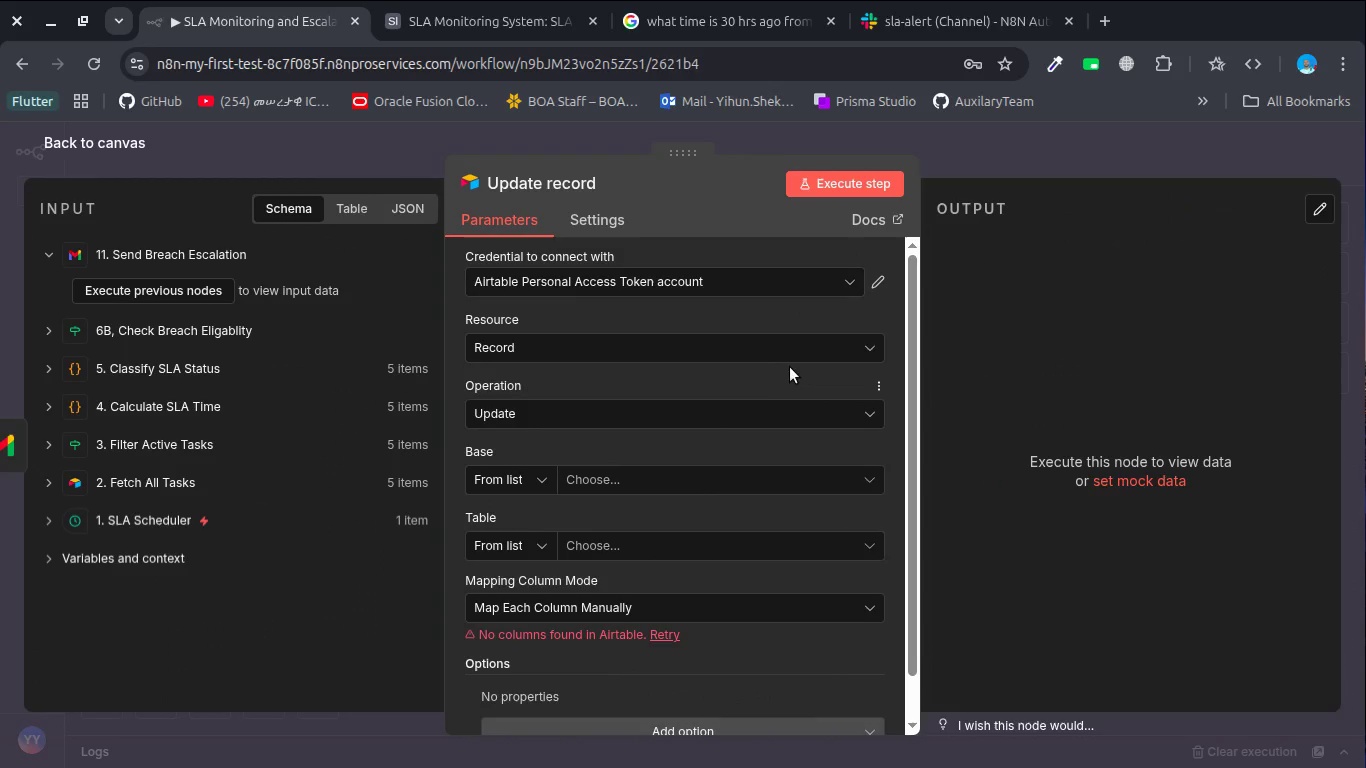 
wait(6.68)
 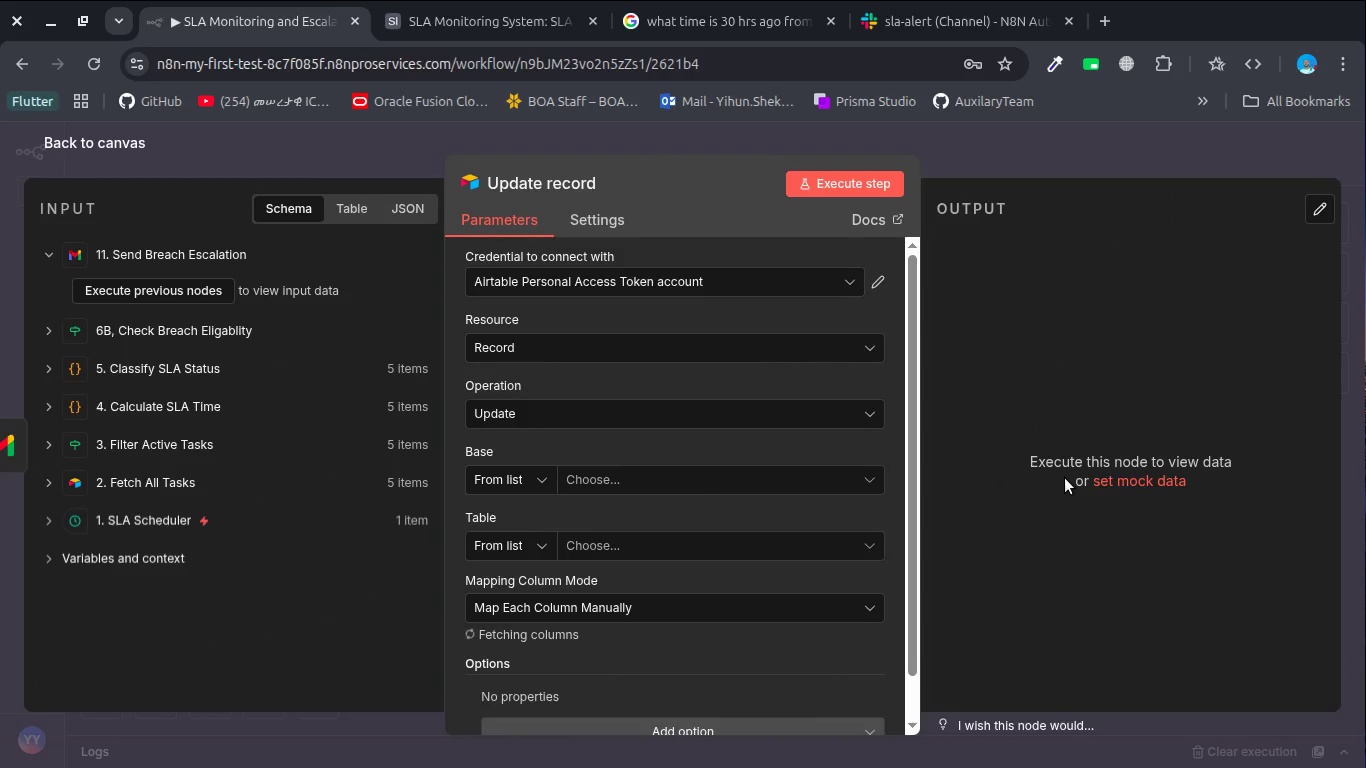 
left_click([539, 180])
 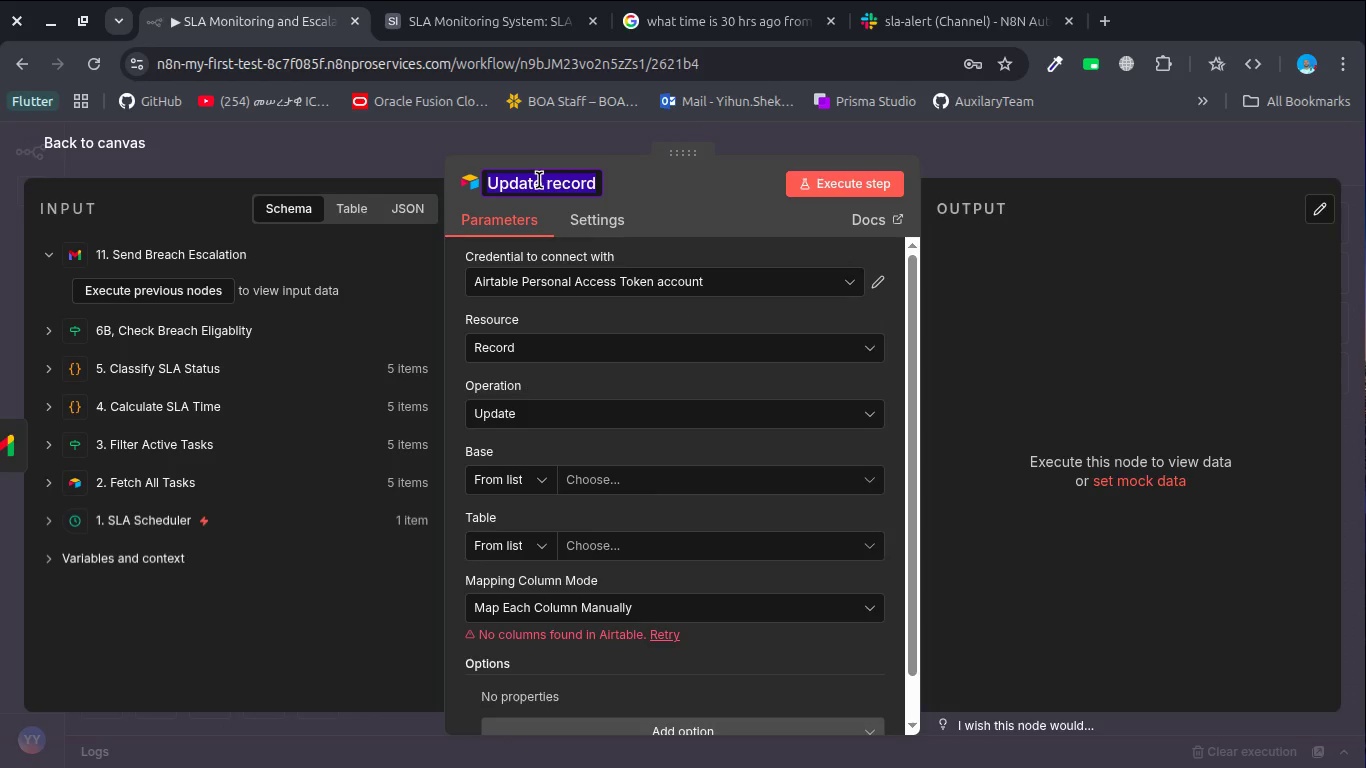 
hold_key(key=ShiftLeft, duration=0.5)
 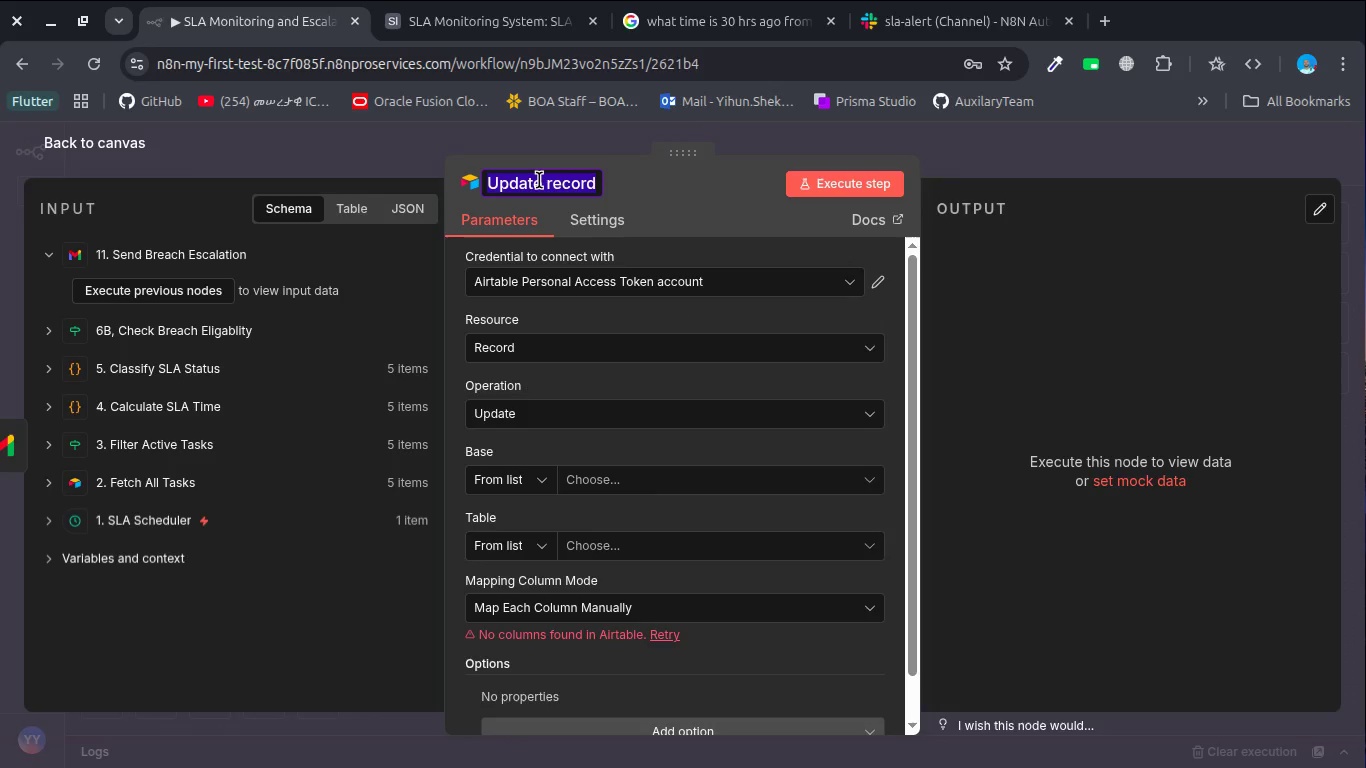 
type(12. Mark br)
key(Backspace)
key(Backspace)
type(Breacj)
key(Backspace)
type(h And Manager Review)
 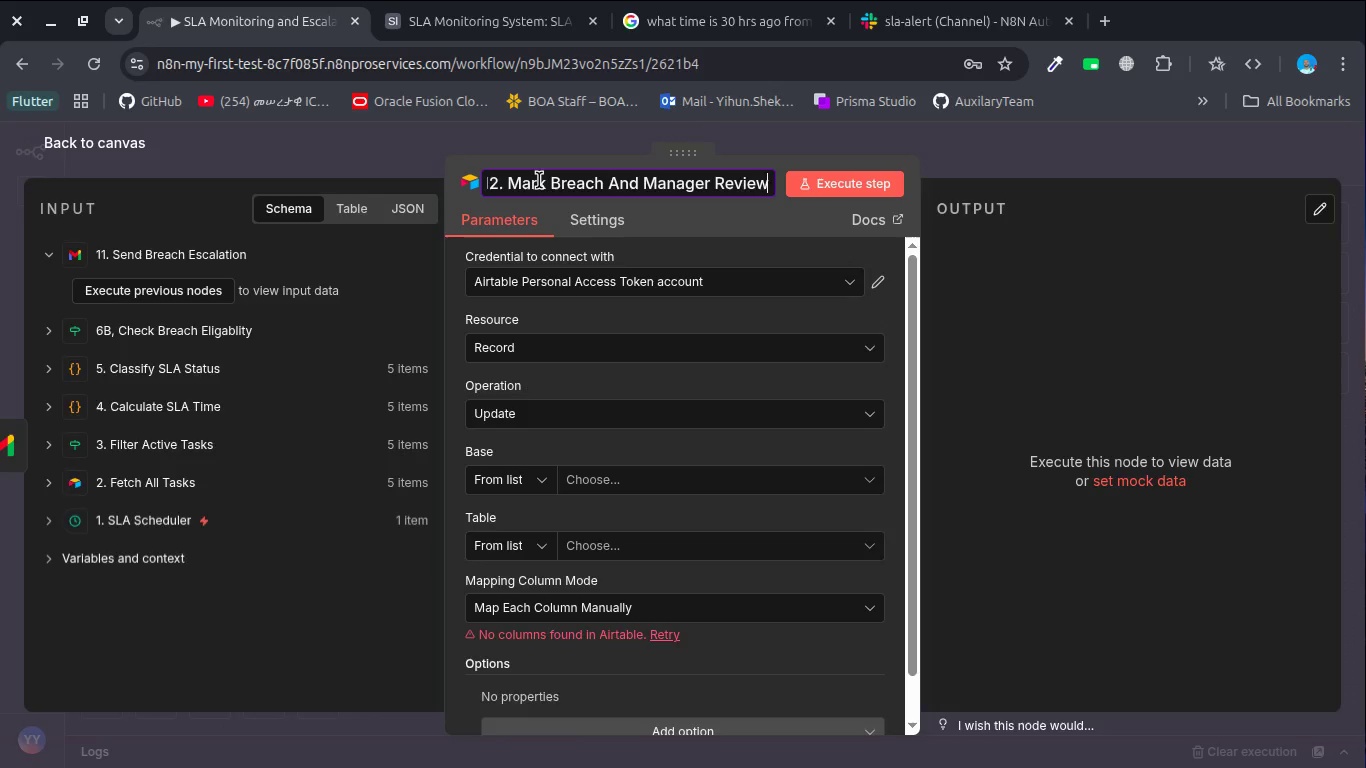 
 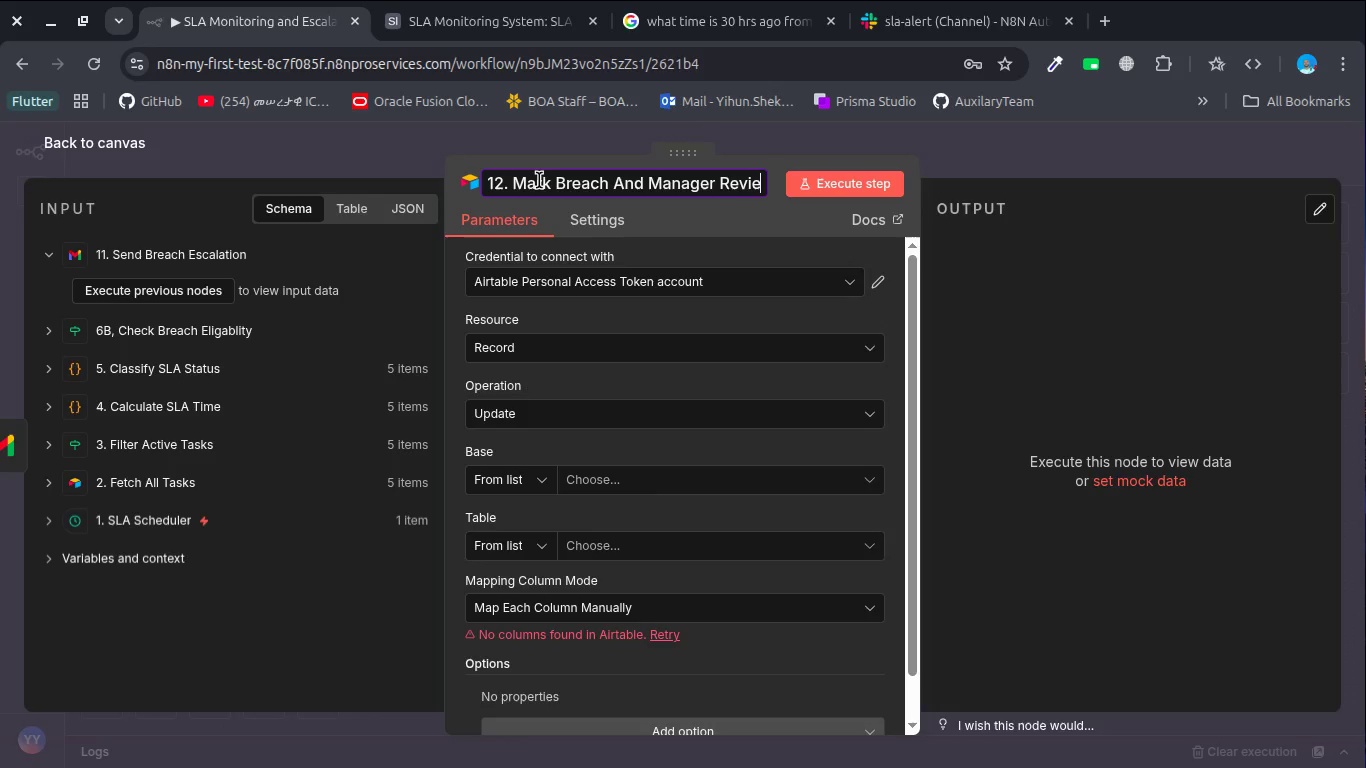 
key(Enter)
 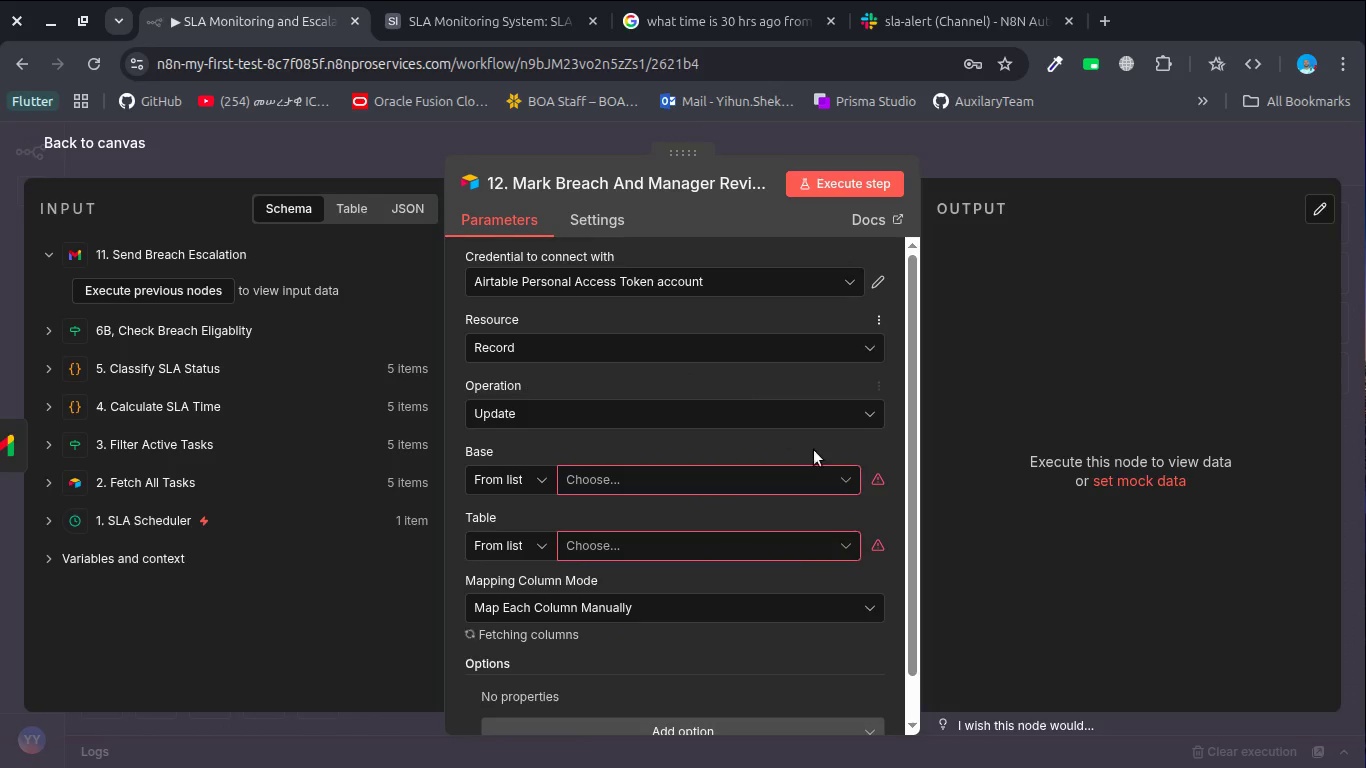 
left_click([843, 477])
 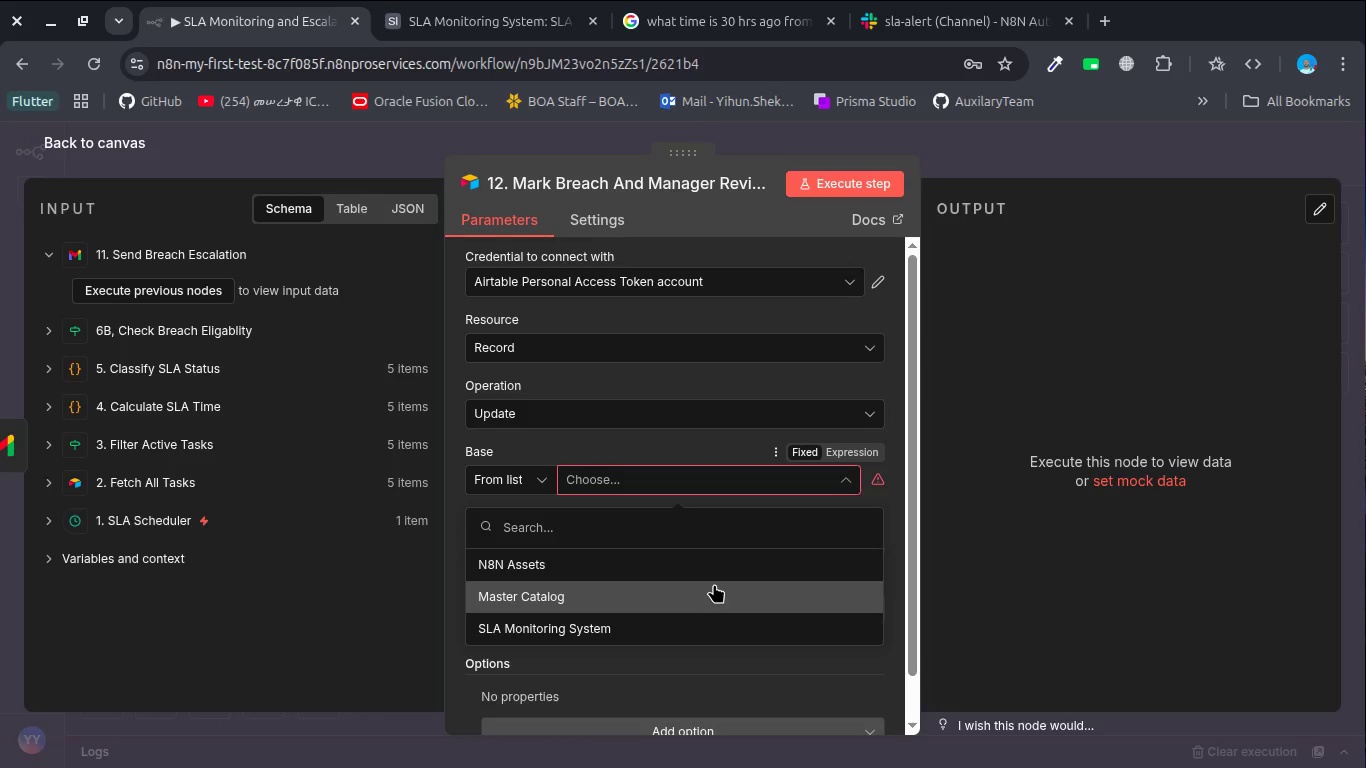 
left_click([725, 626])
 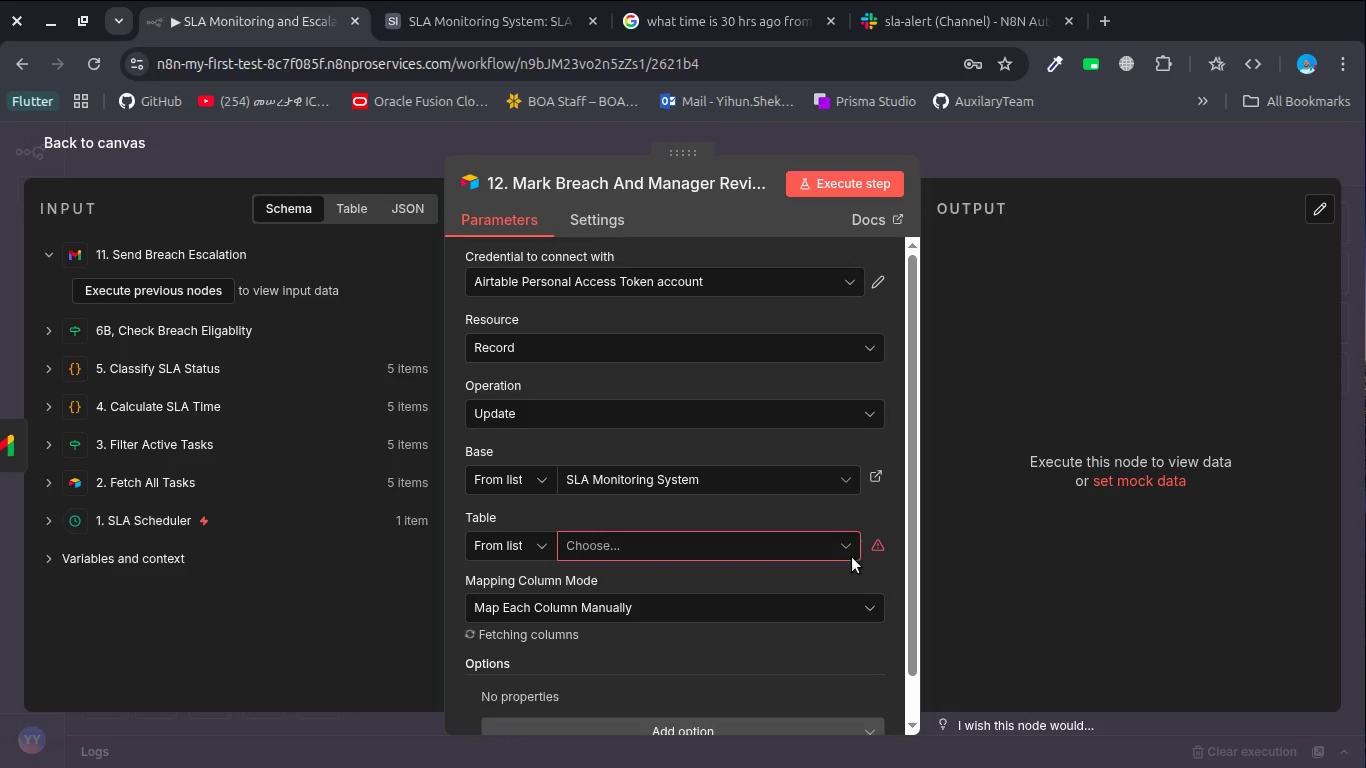 
left_click([849, 547])
 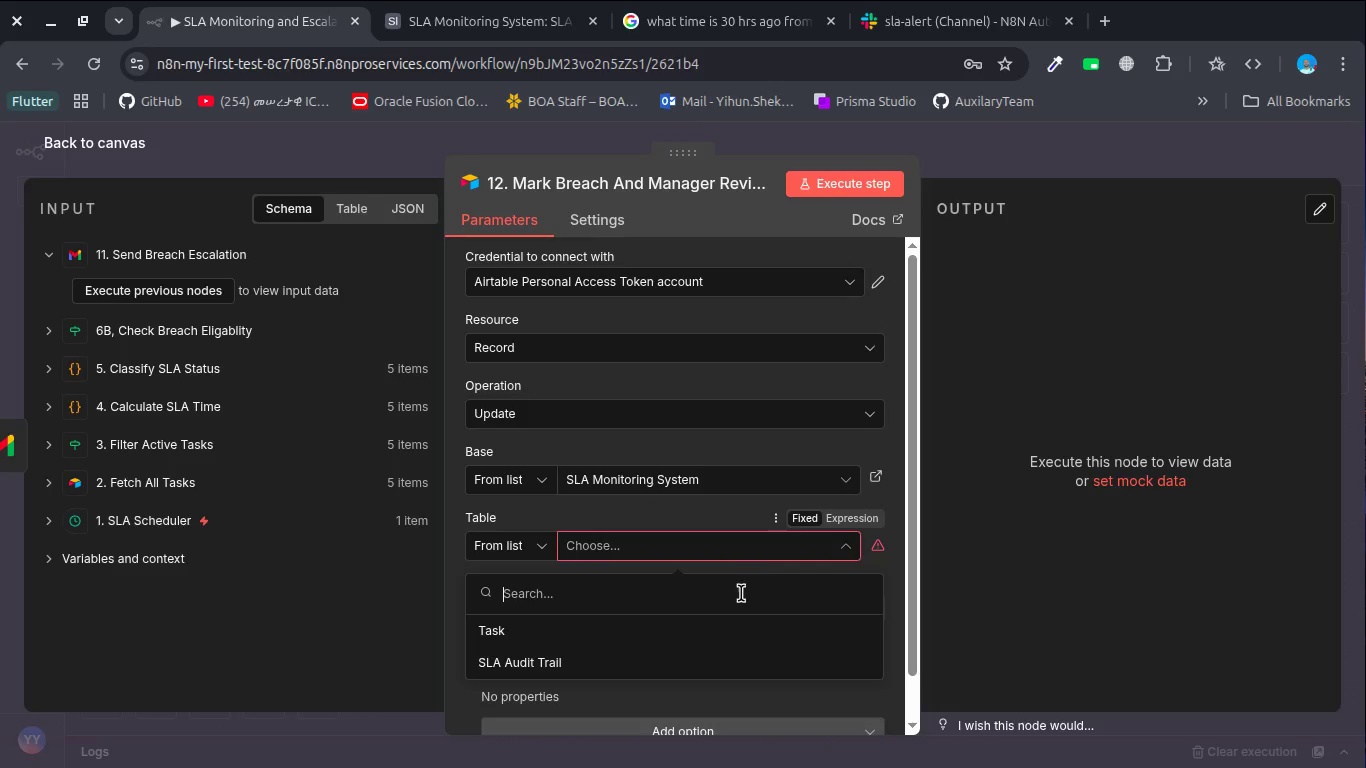 
left_click([707, 642])
 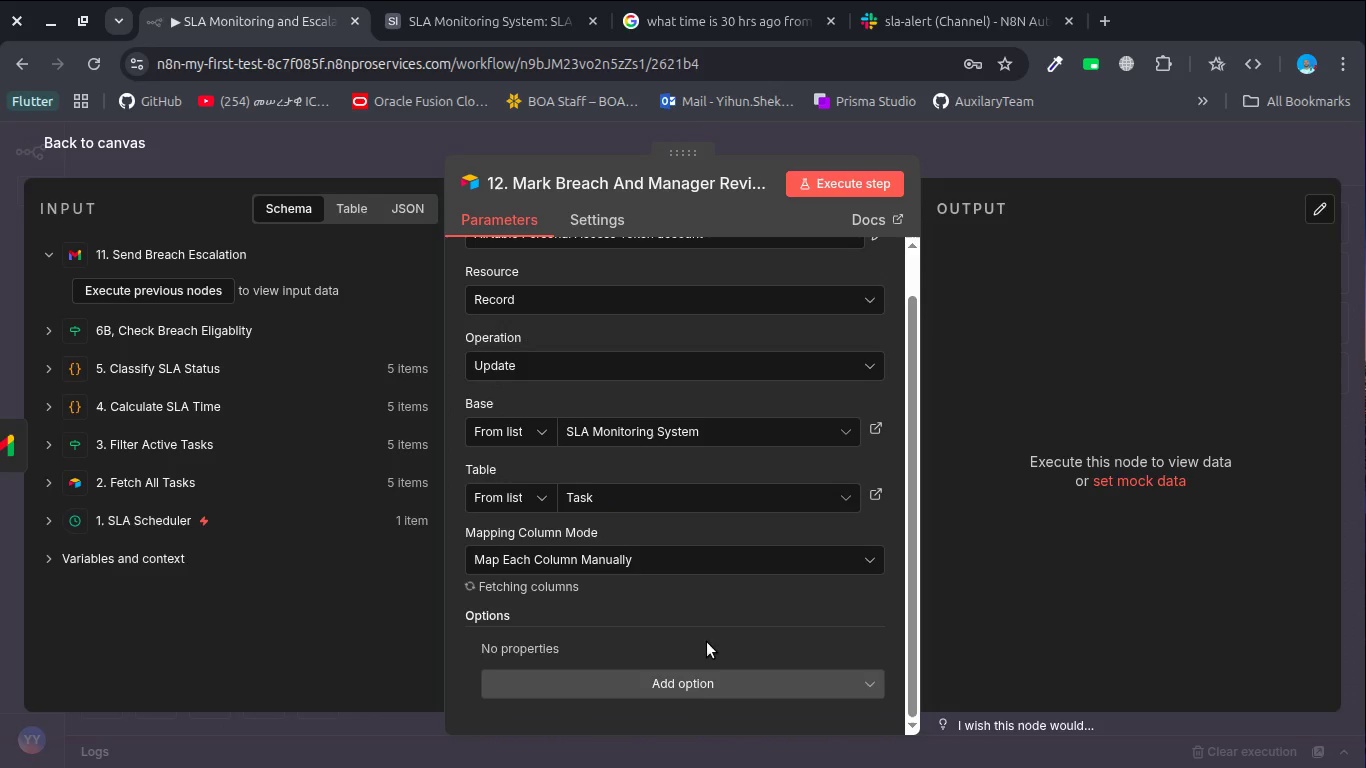 
scroll: coordinate [698, 625], scroll_direction: down, amount: 3.0
 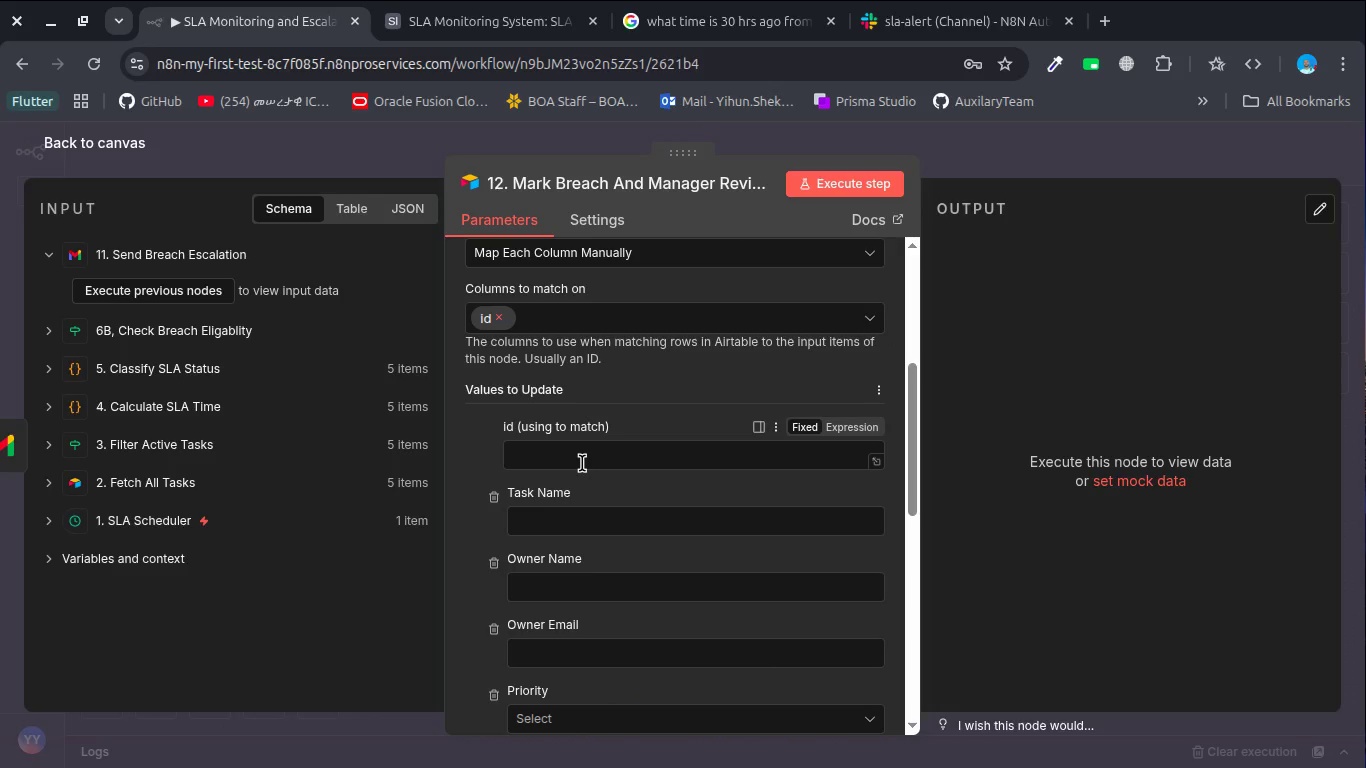 
left_click([582, 463])
 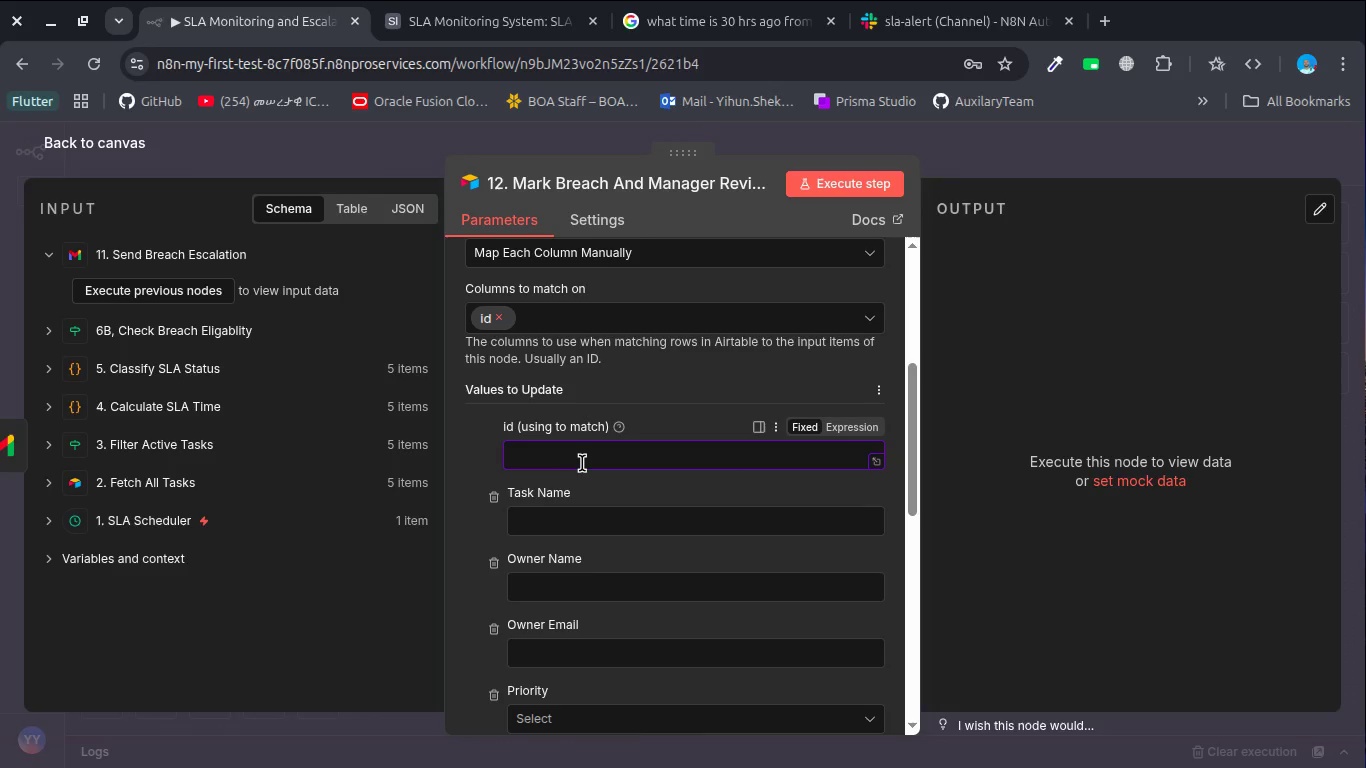 
key(Shift+BracketLeft)
 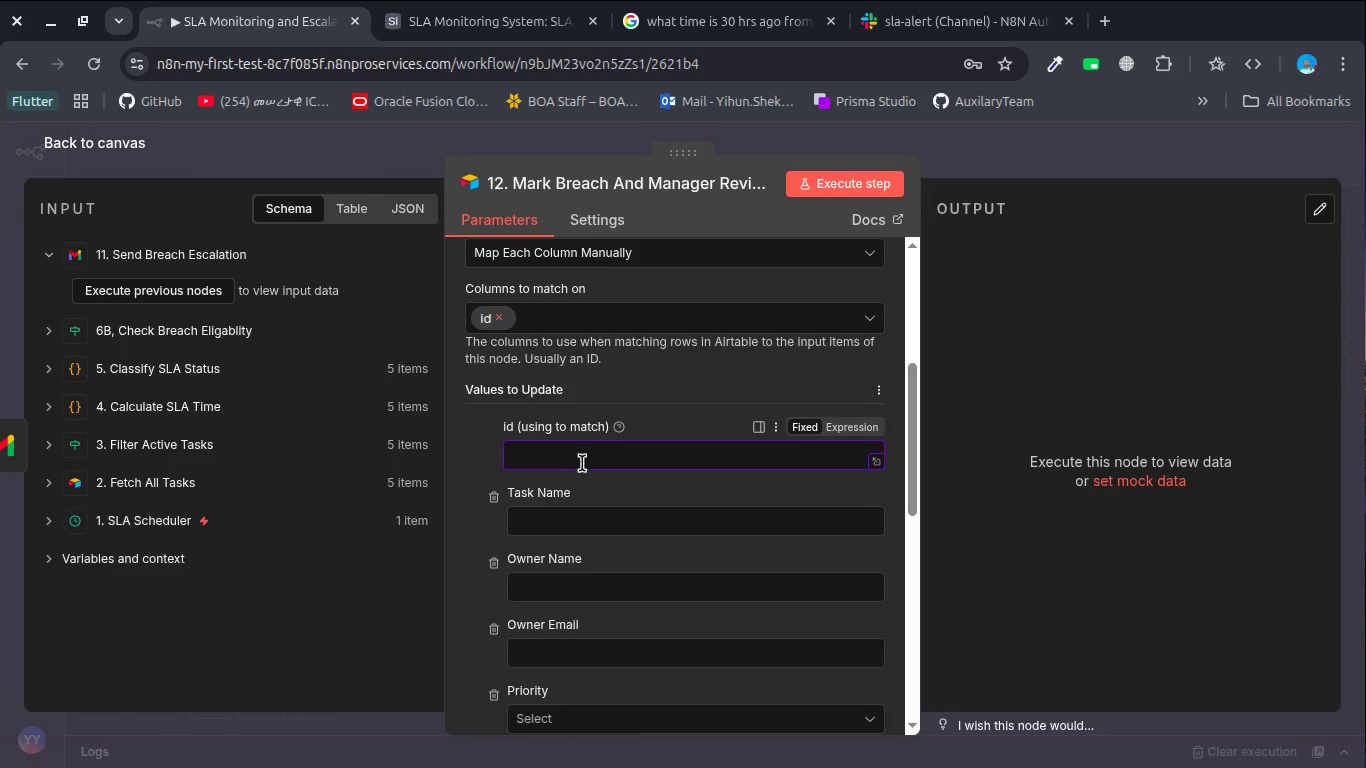 
key(Shift+BracketLeft)
 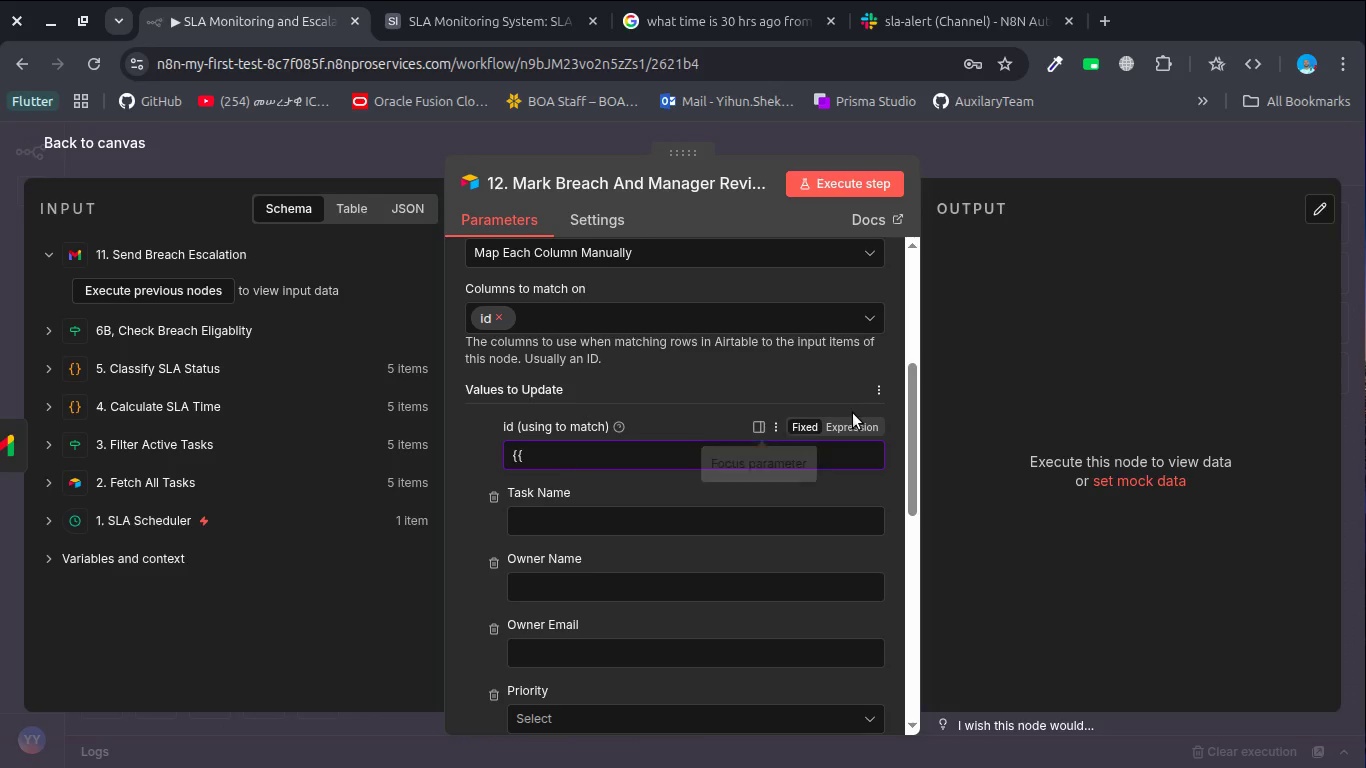 
left_click([852, 423])
 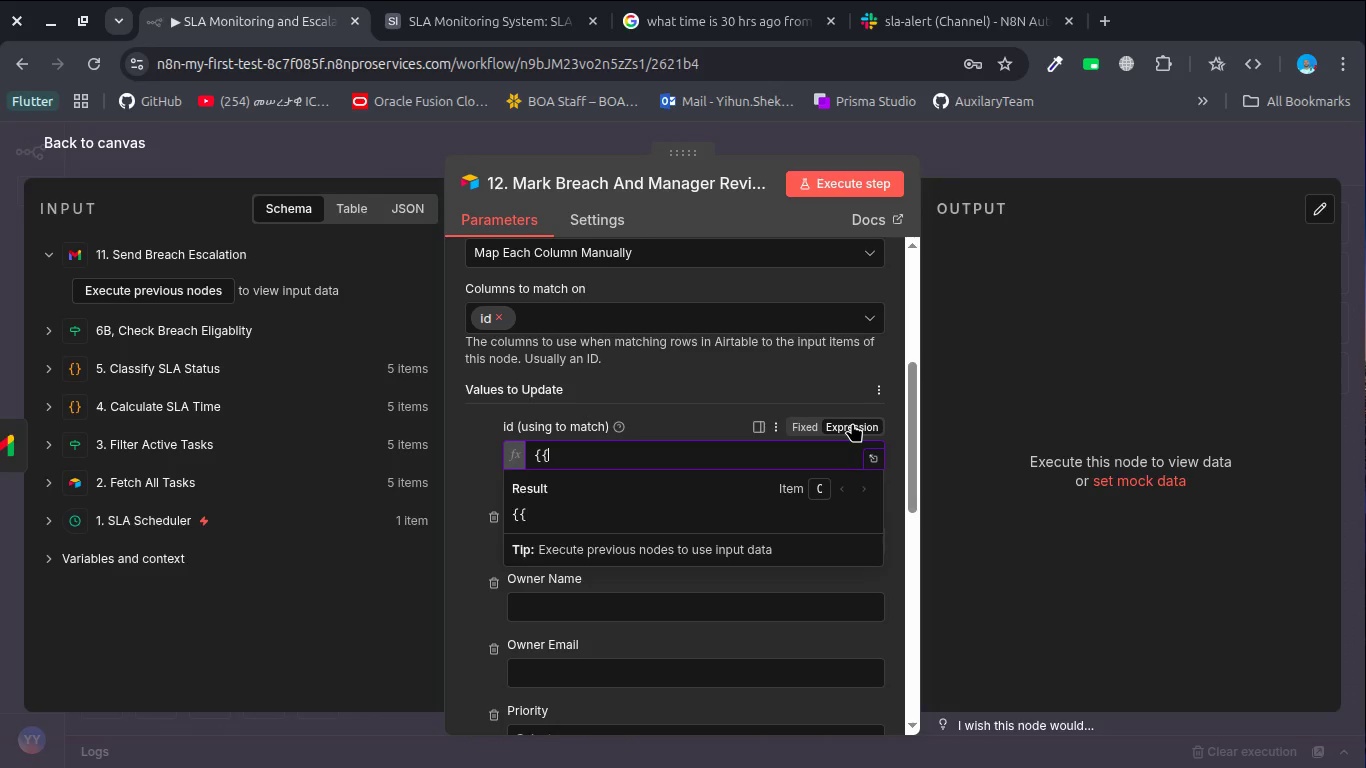 
hold_key(key=BracketRight, duration=0.32)
 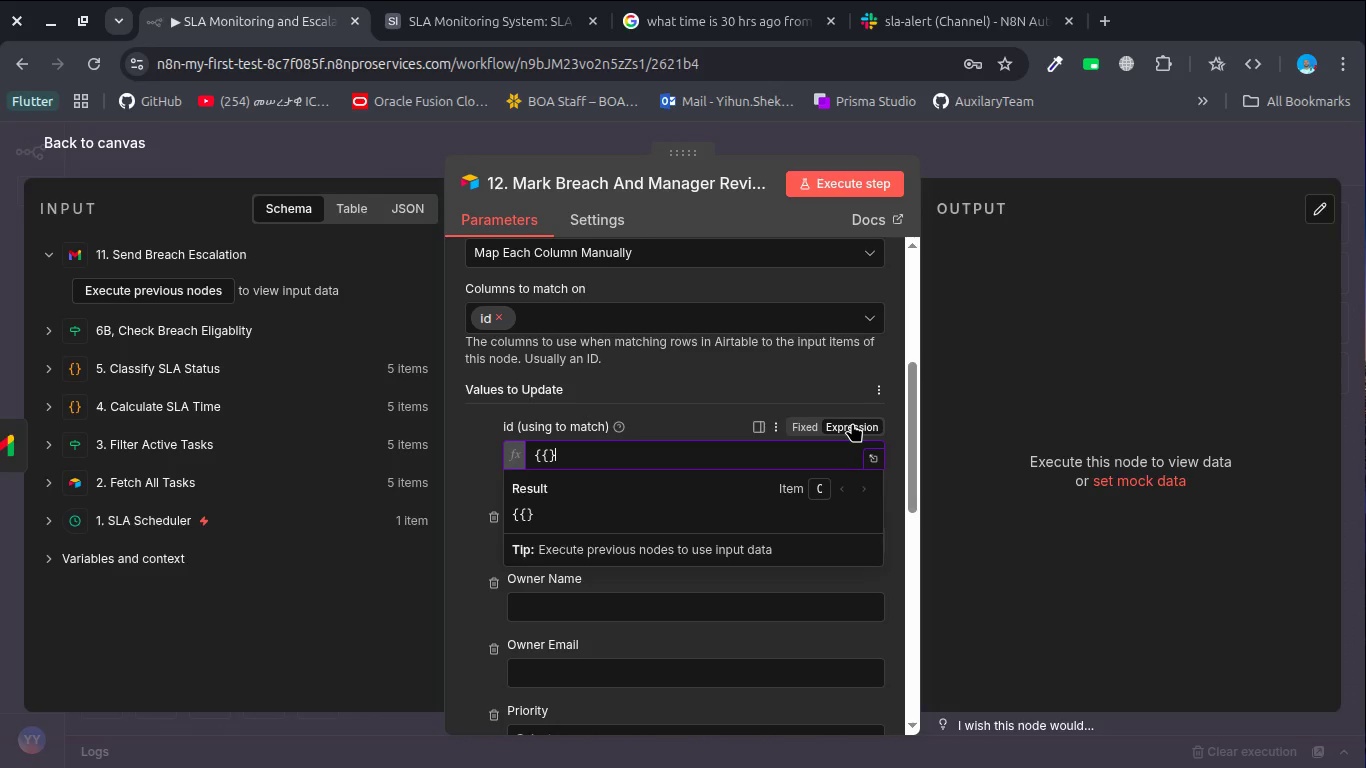 
key(Shift+BracketRight)
 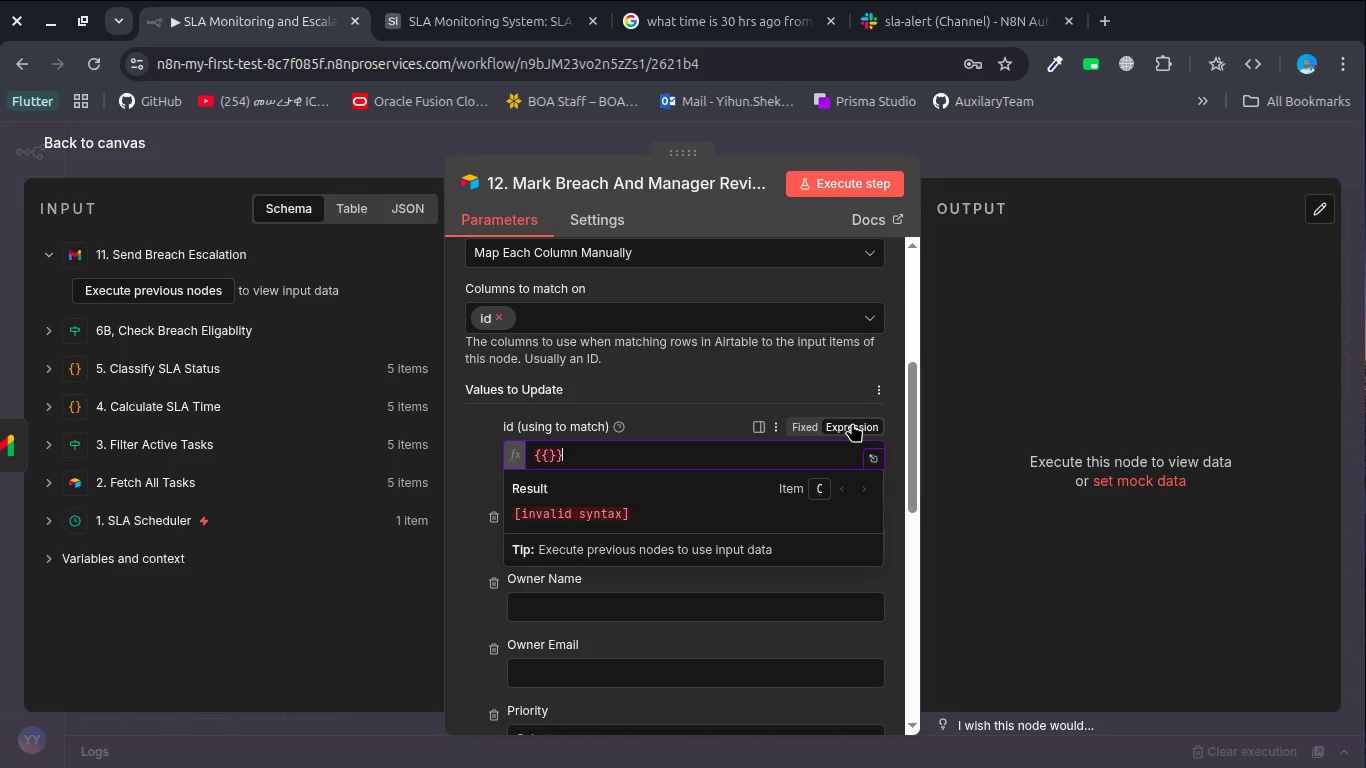 
key(ArrowDown)
 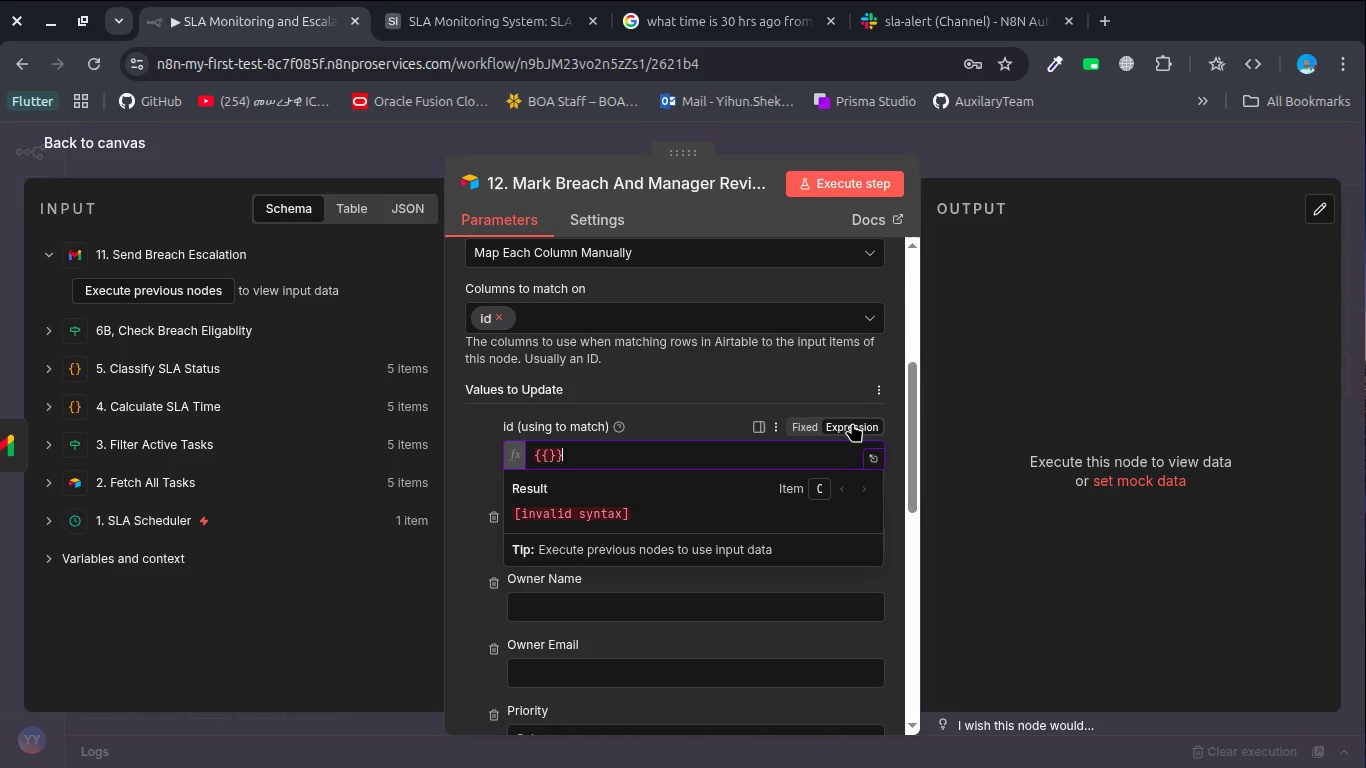 
key(ArrowDown)
 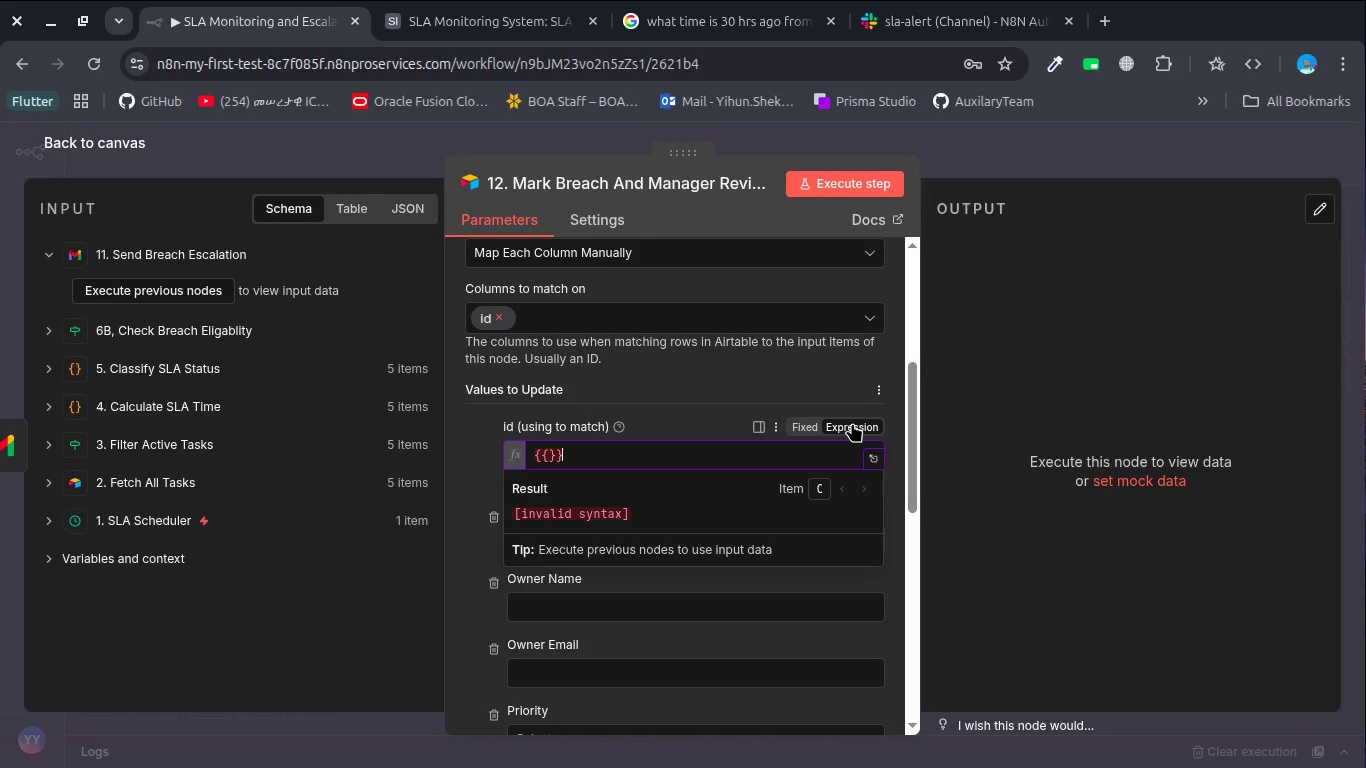 
key(ArrowDown)
 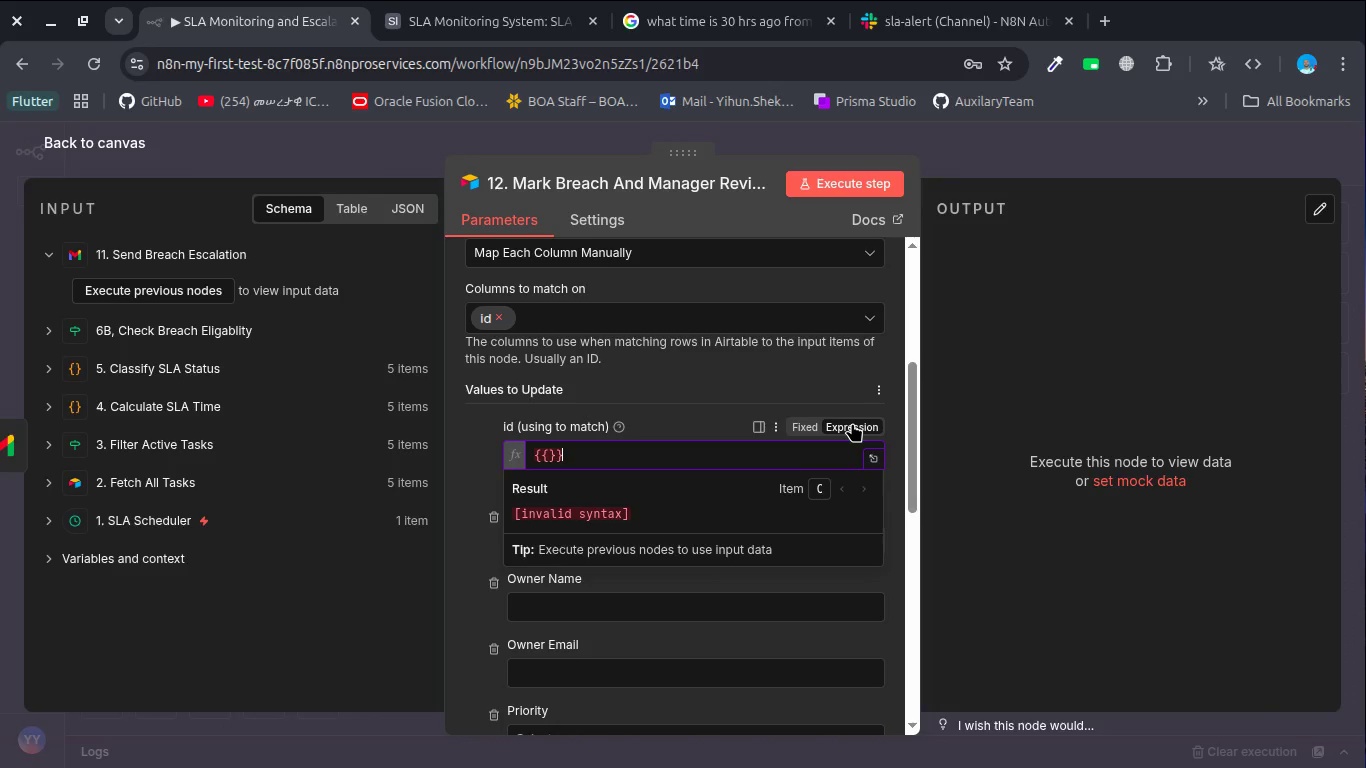 
key(ArrowLeft)
 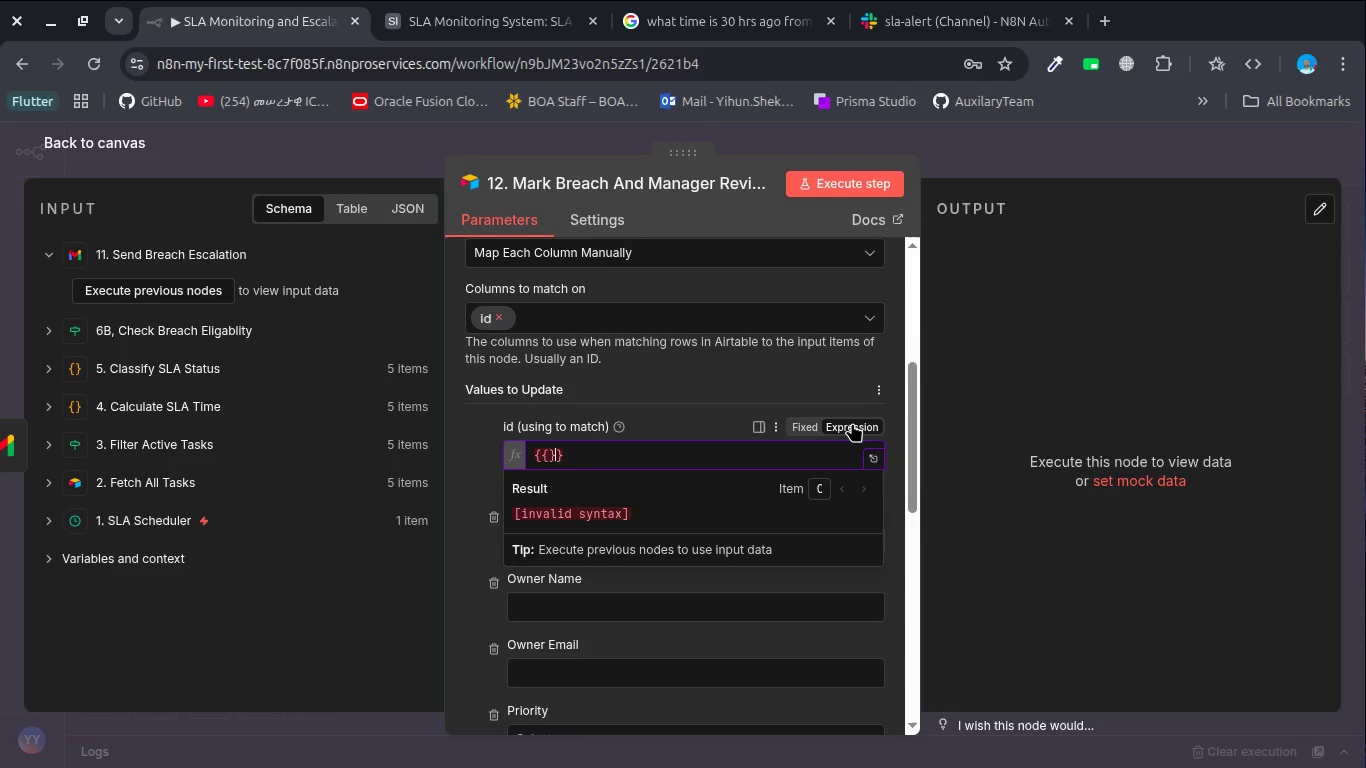 
key(ArrowLeft)
 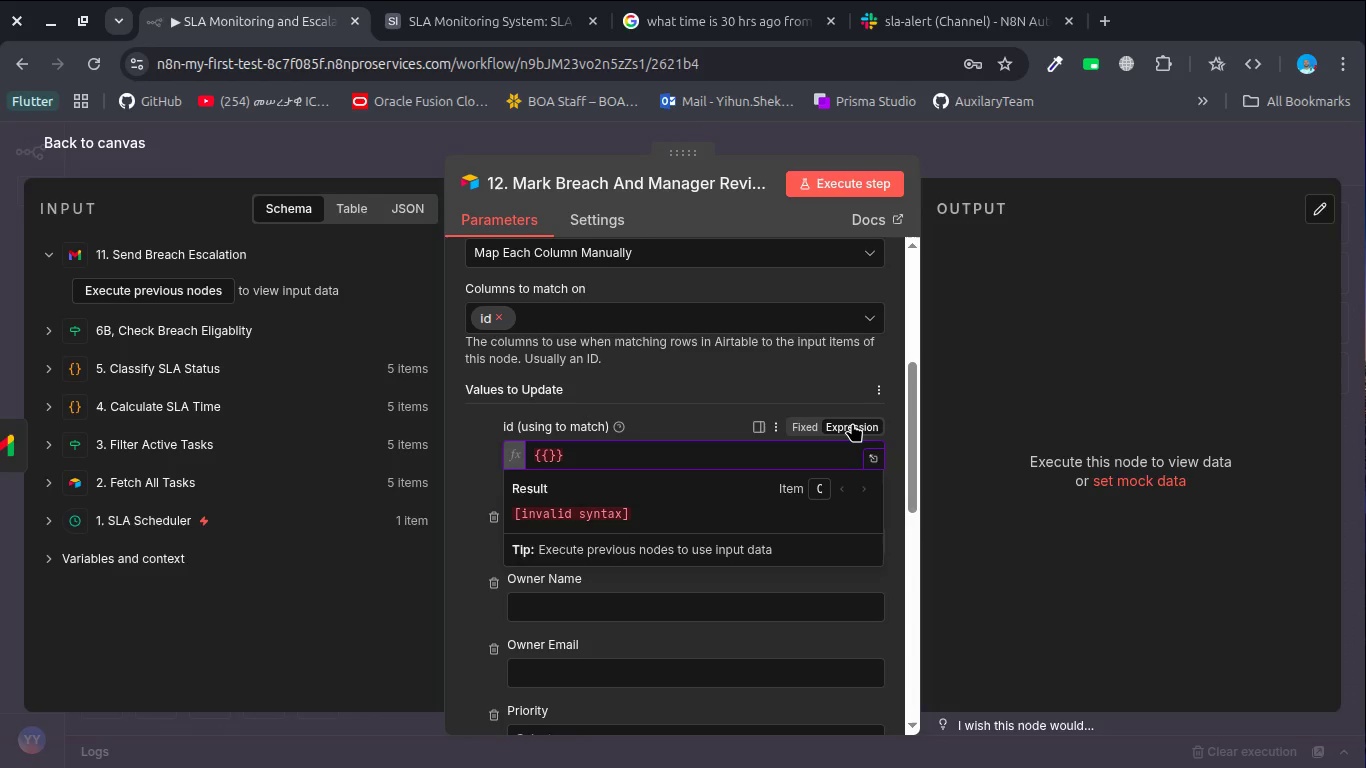 
key(Shift+4)
 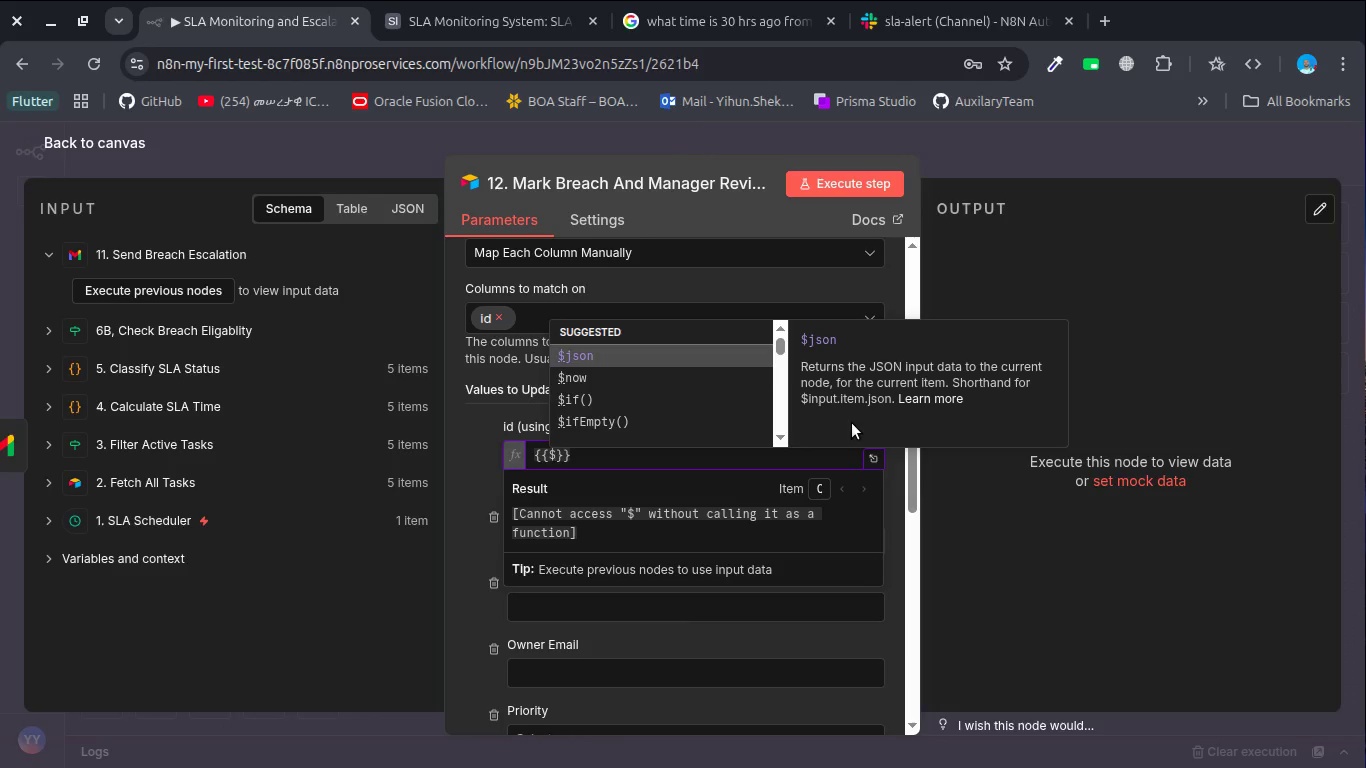 
key(Enter)
 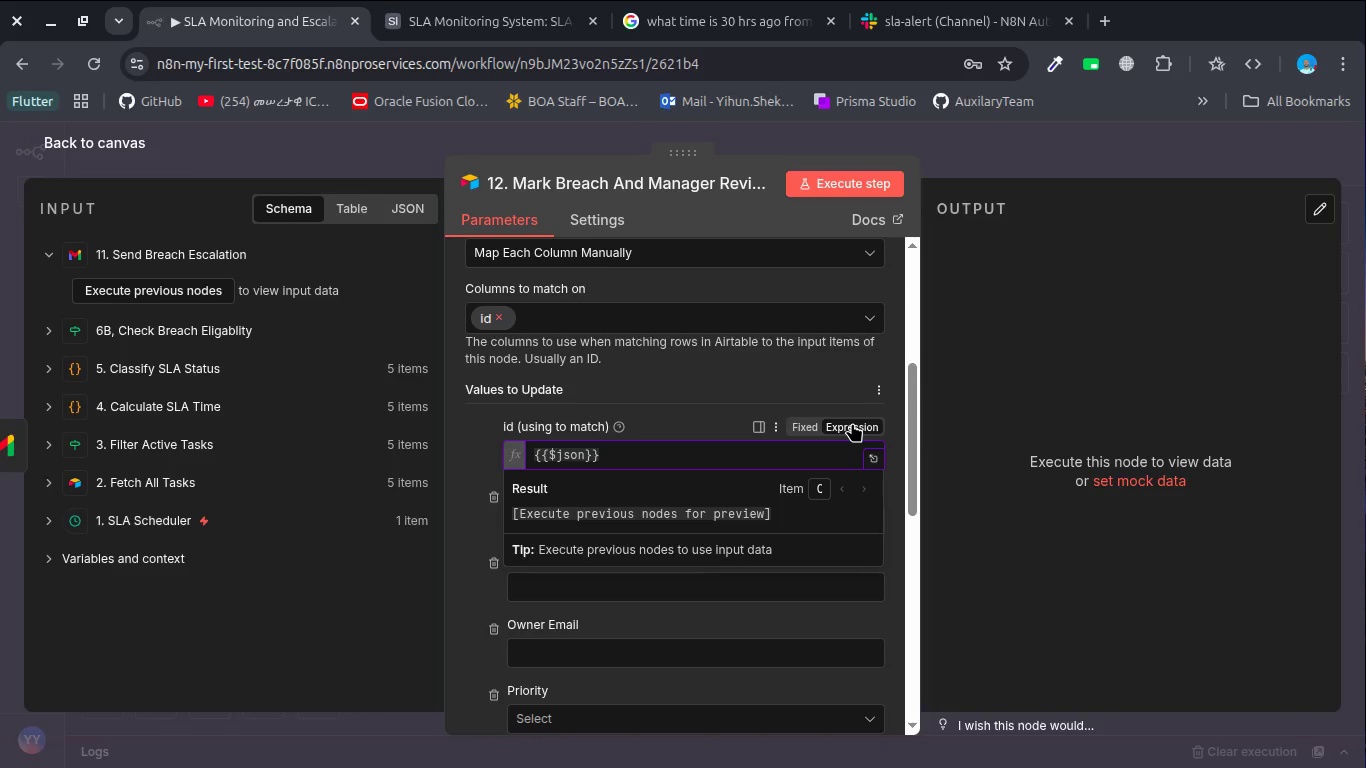 
type(.id)
 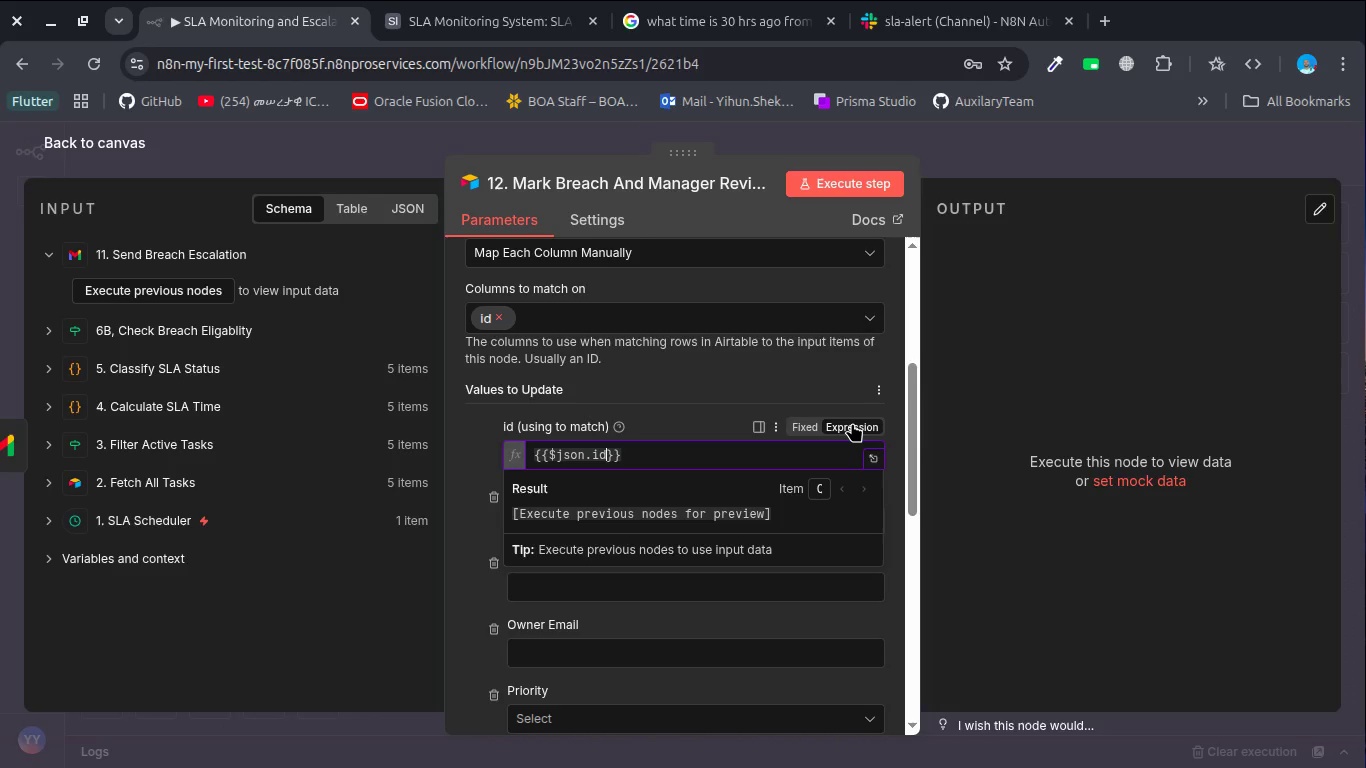 
scroll: coordinate [852, 423], scroll_direction: down, amount: 1.0
 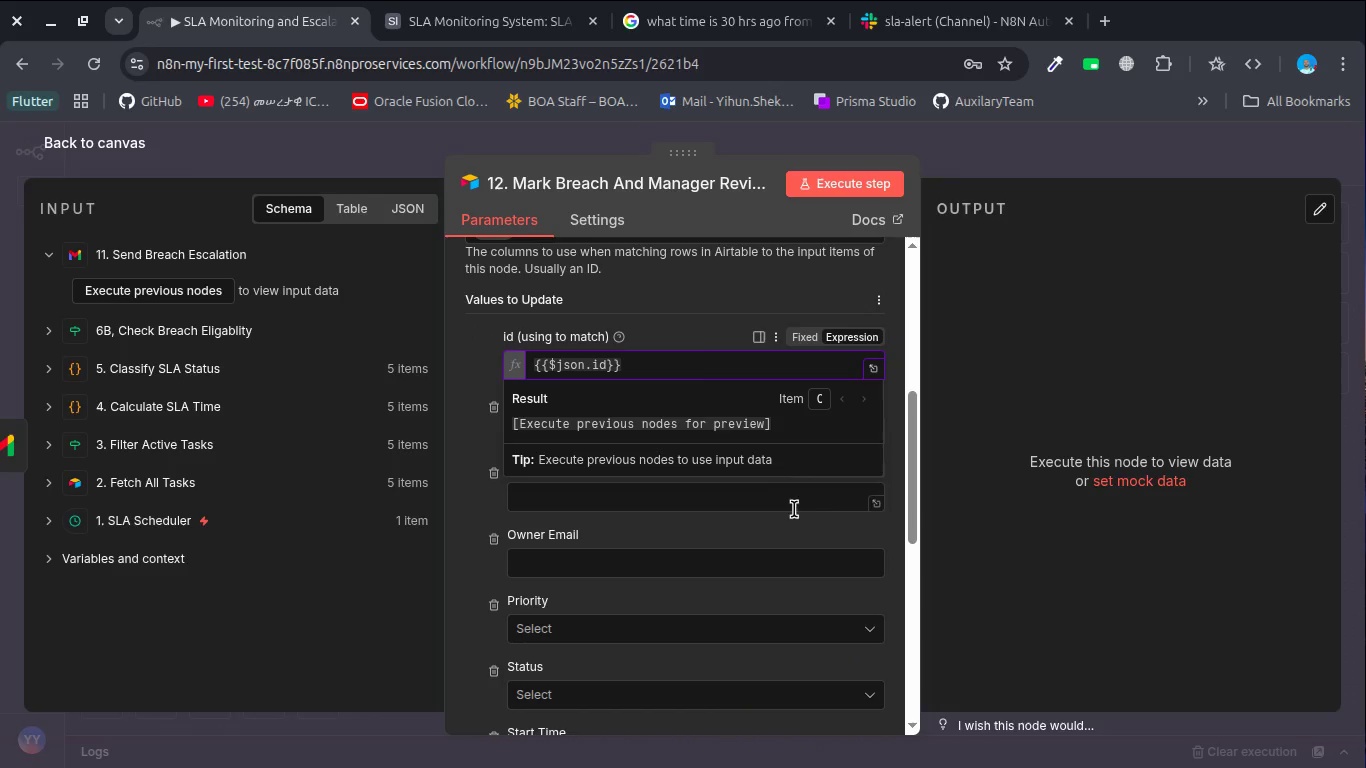 
left_click([794, 524])
 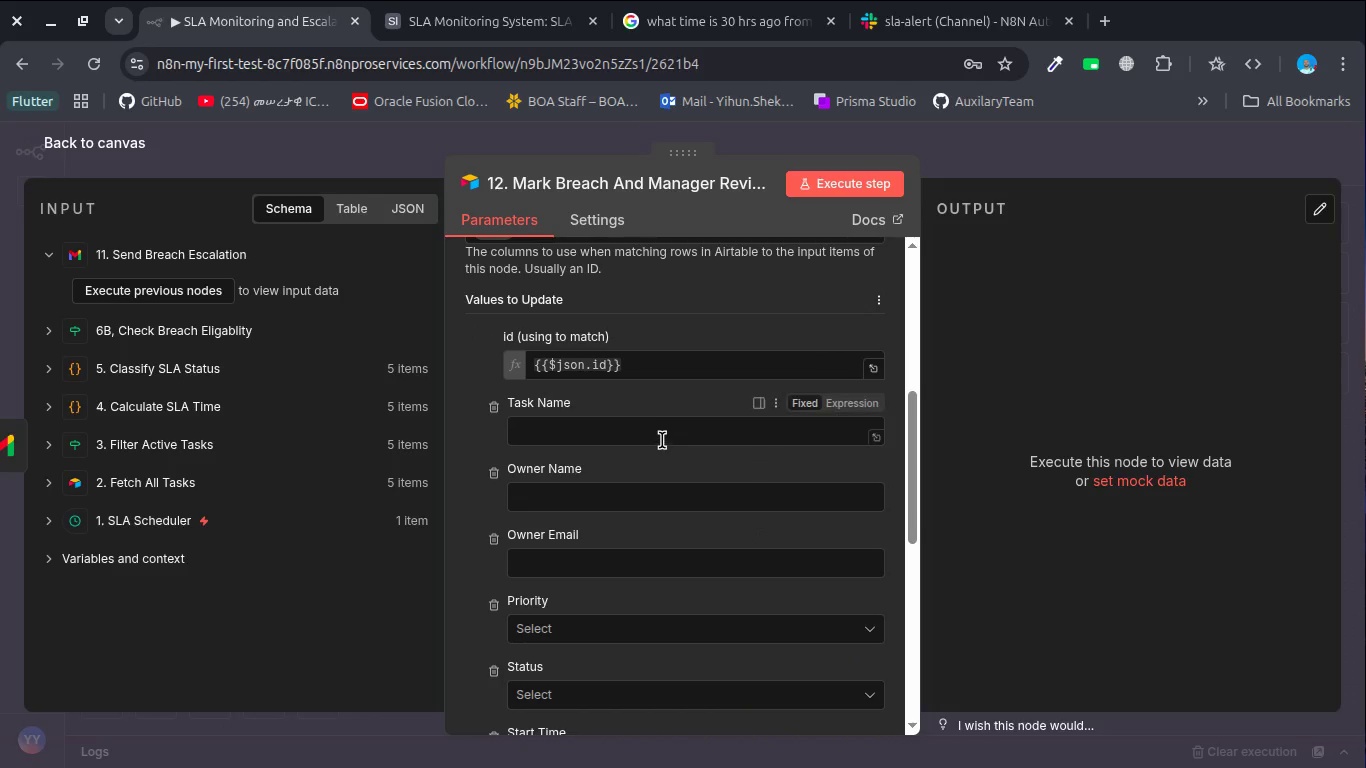 
left_click([662, 433])
 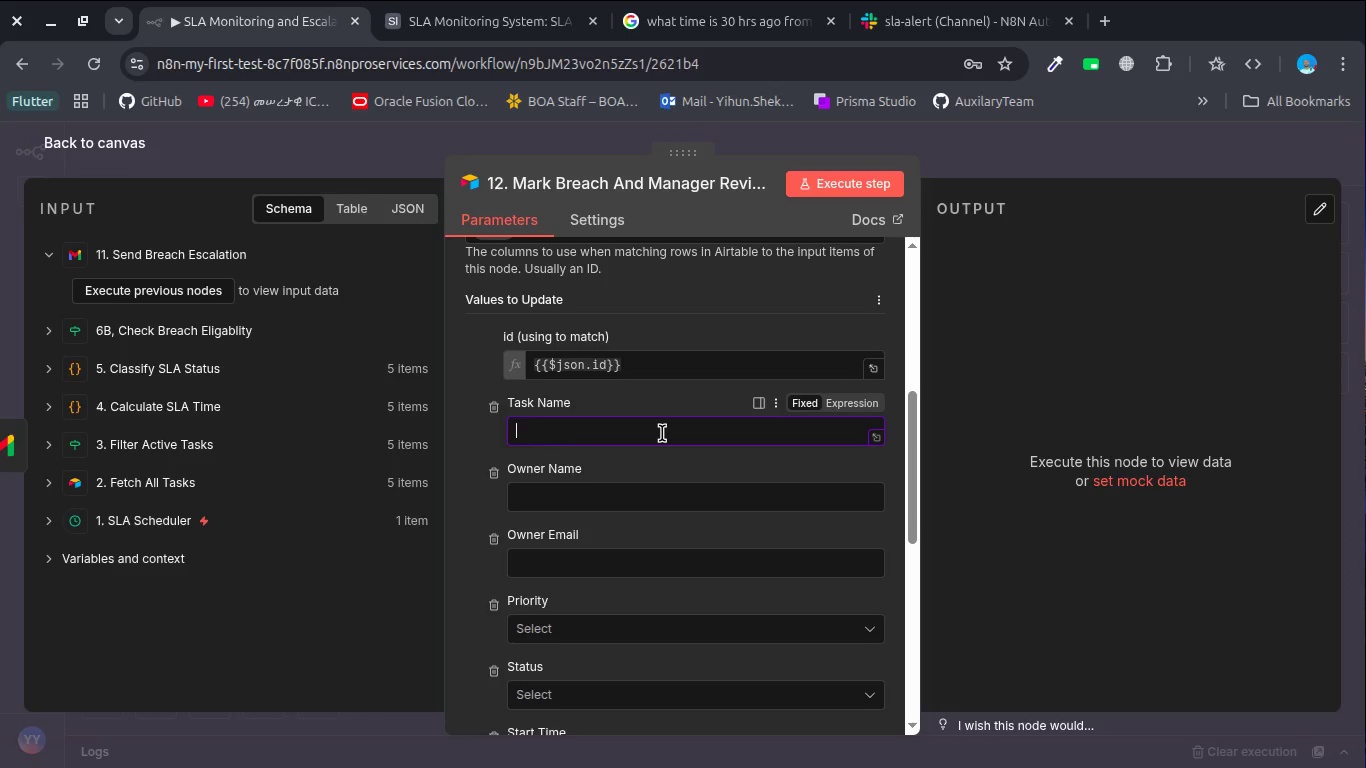 
scroll: coordinate [662, 433], scroll_direction: down, amount: 3.0
 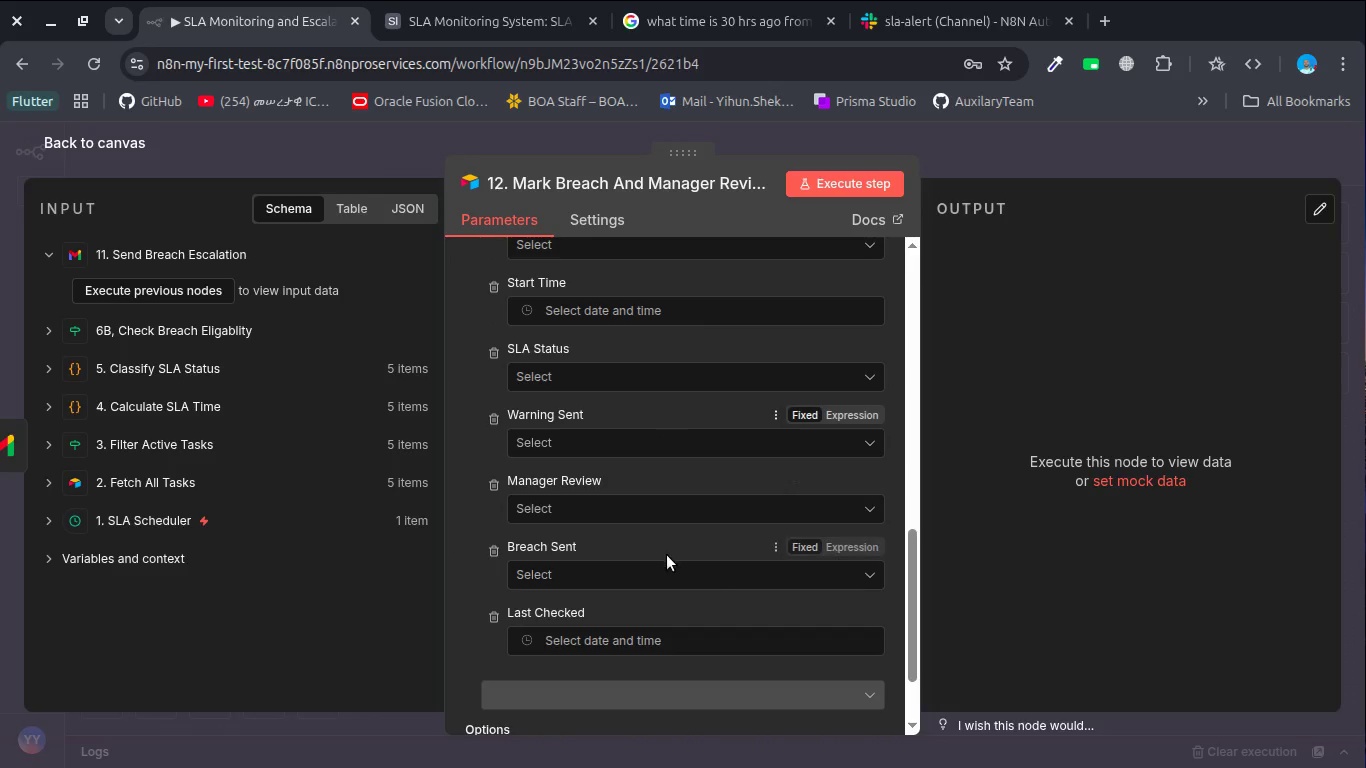 
left_click([665, 574])
 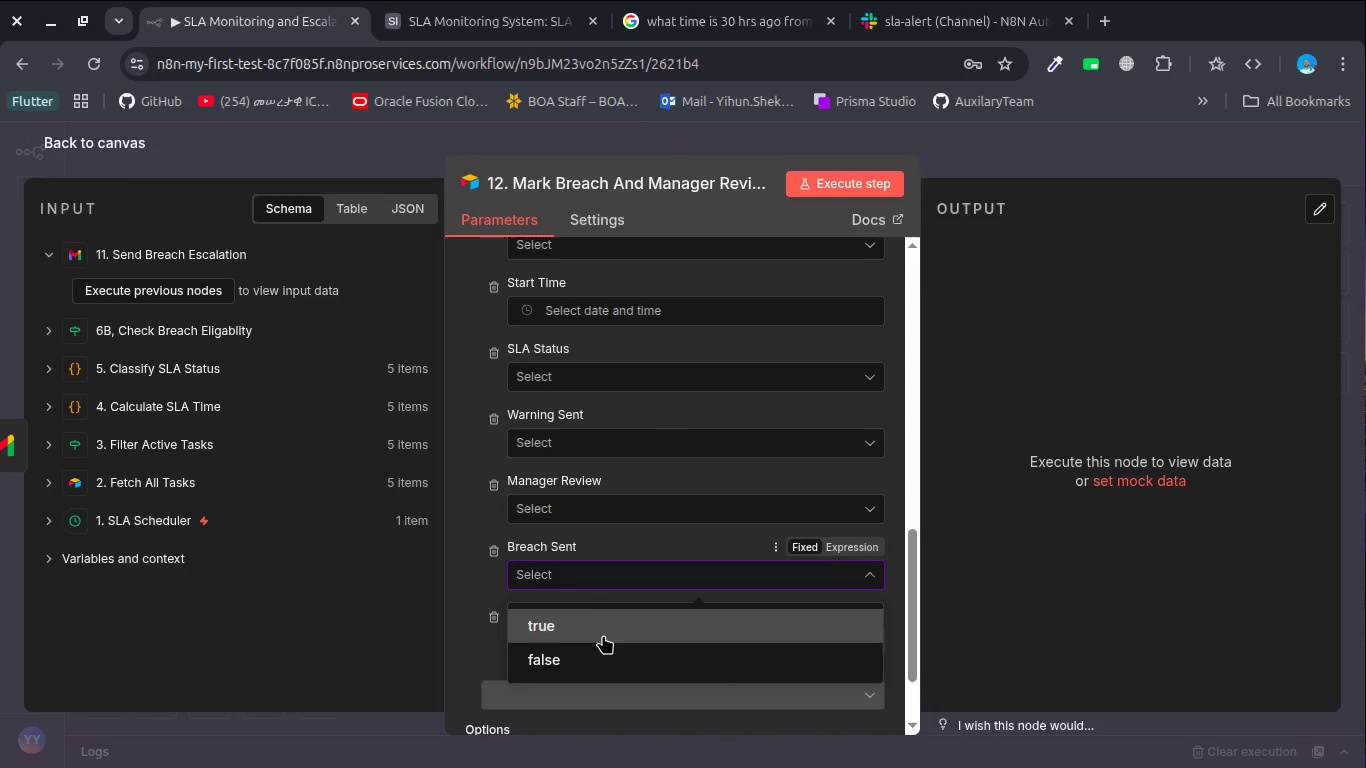 
left_click([600, 638])
 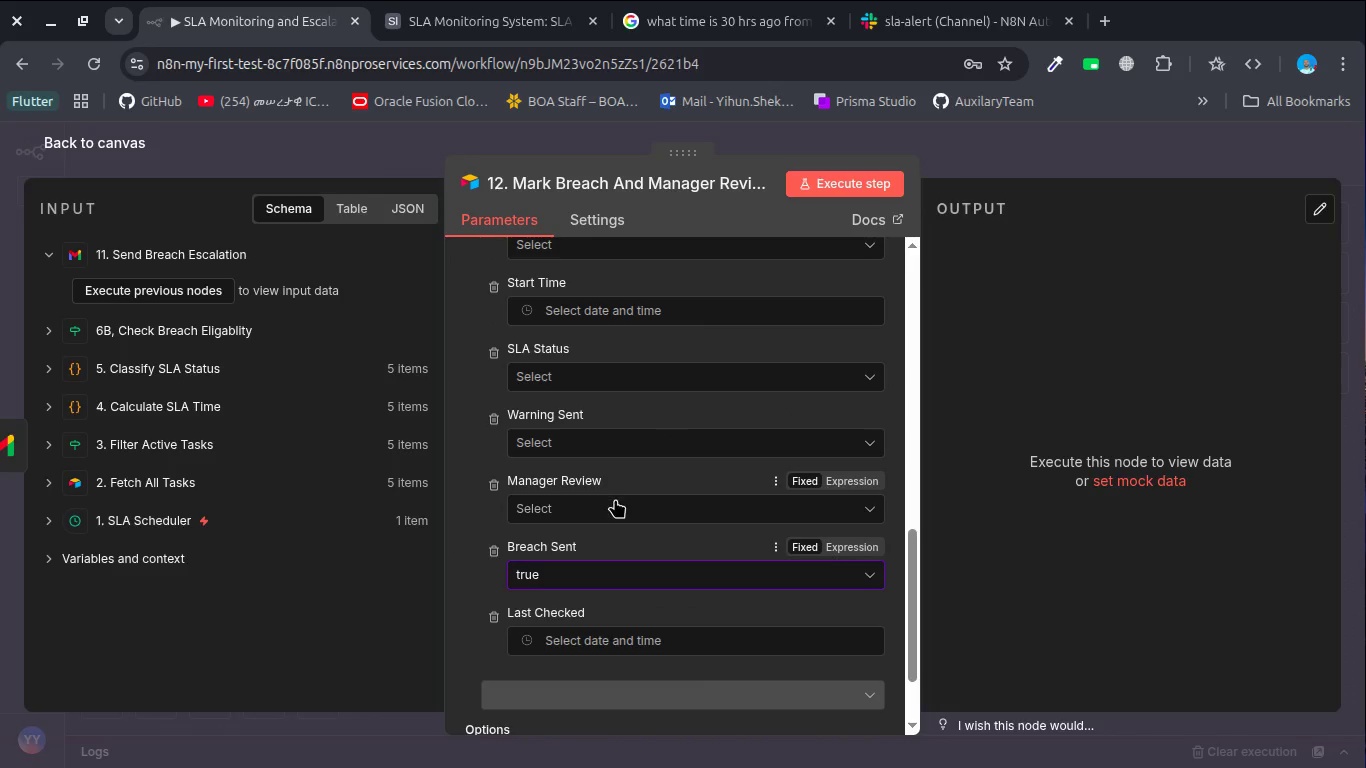 
left_click([615, 503])
 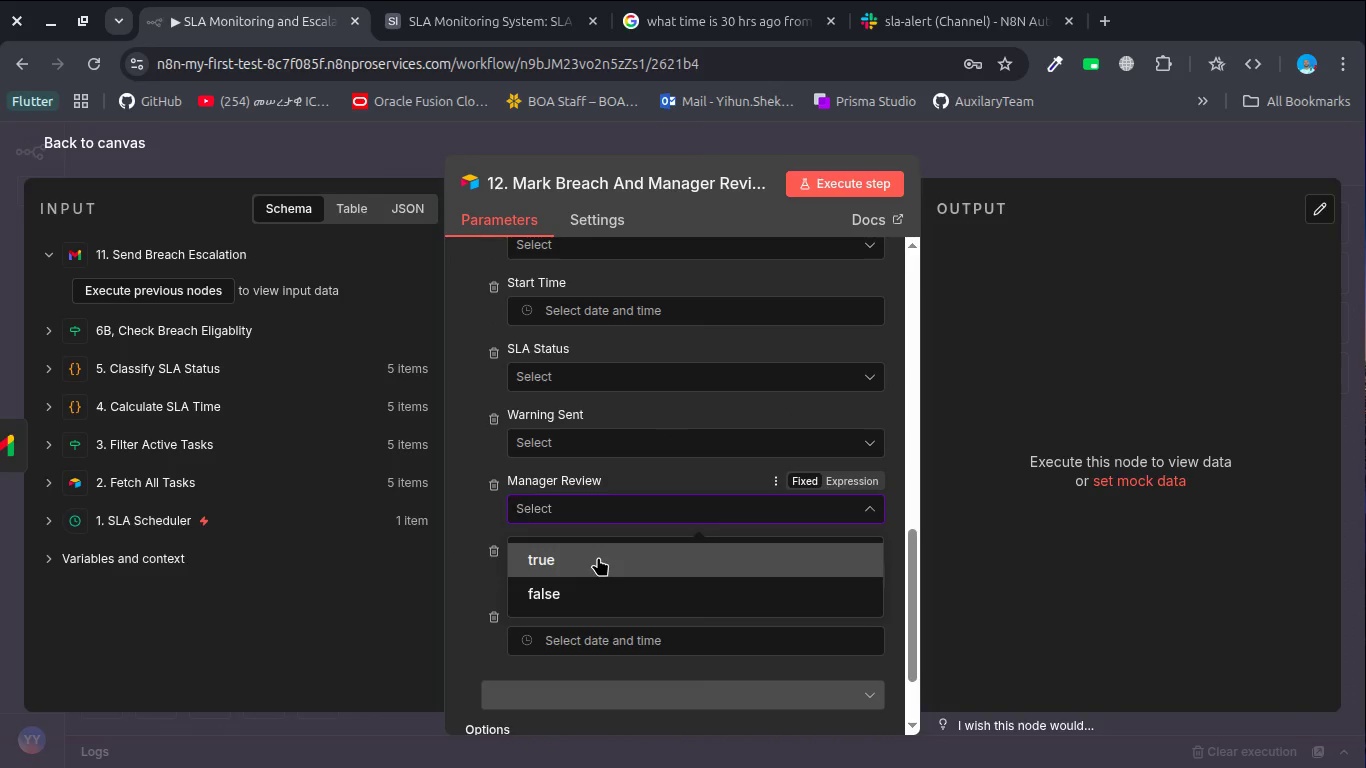 
left_click([598, 557])
 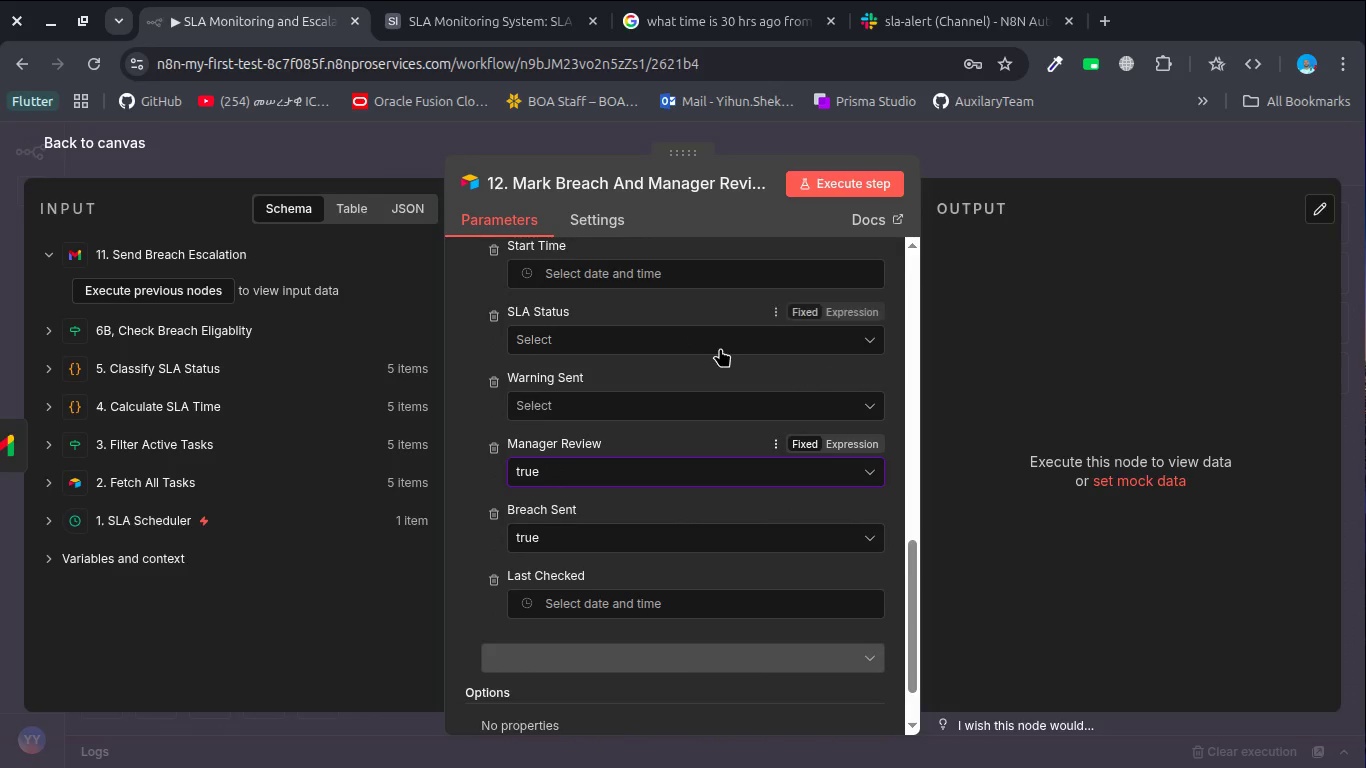 
wait(6.2)
 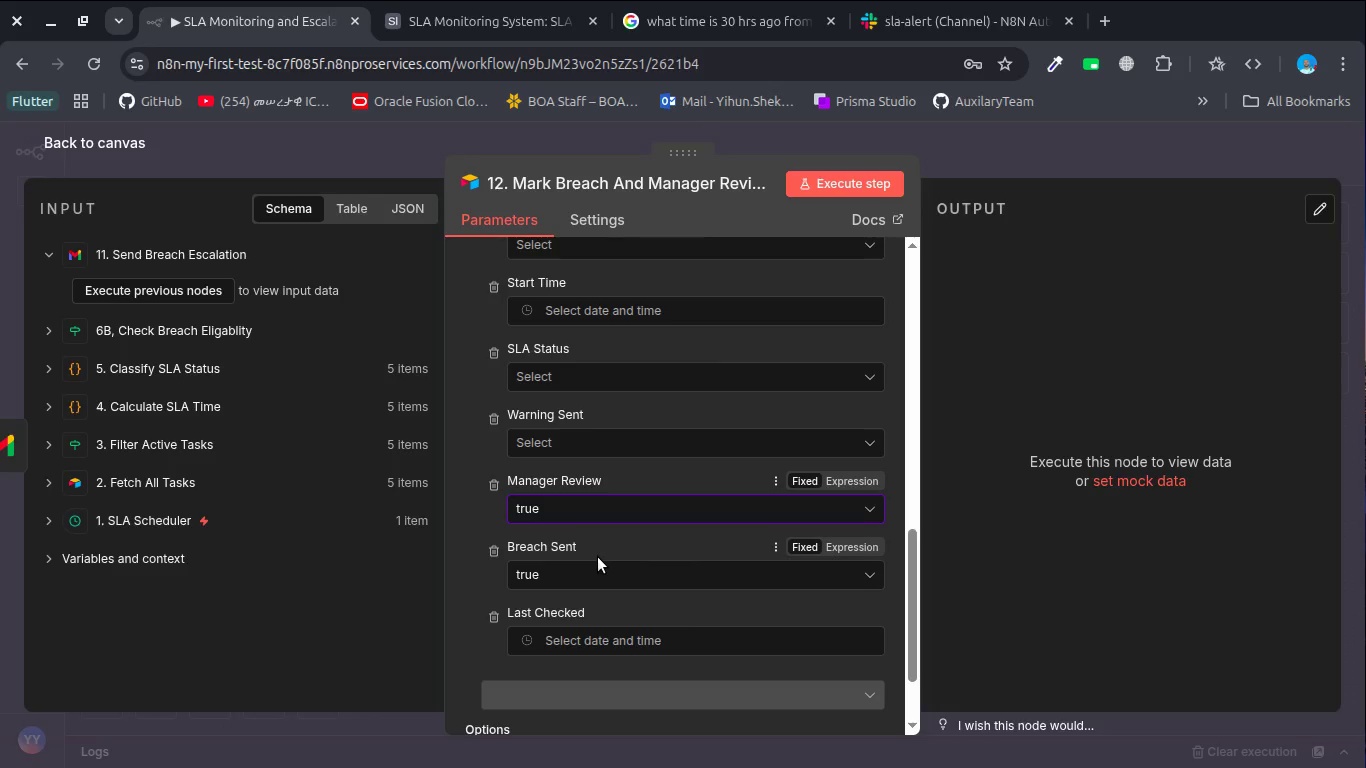 
left_click([395, 158])
 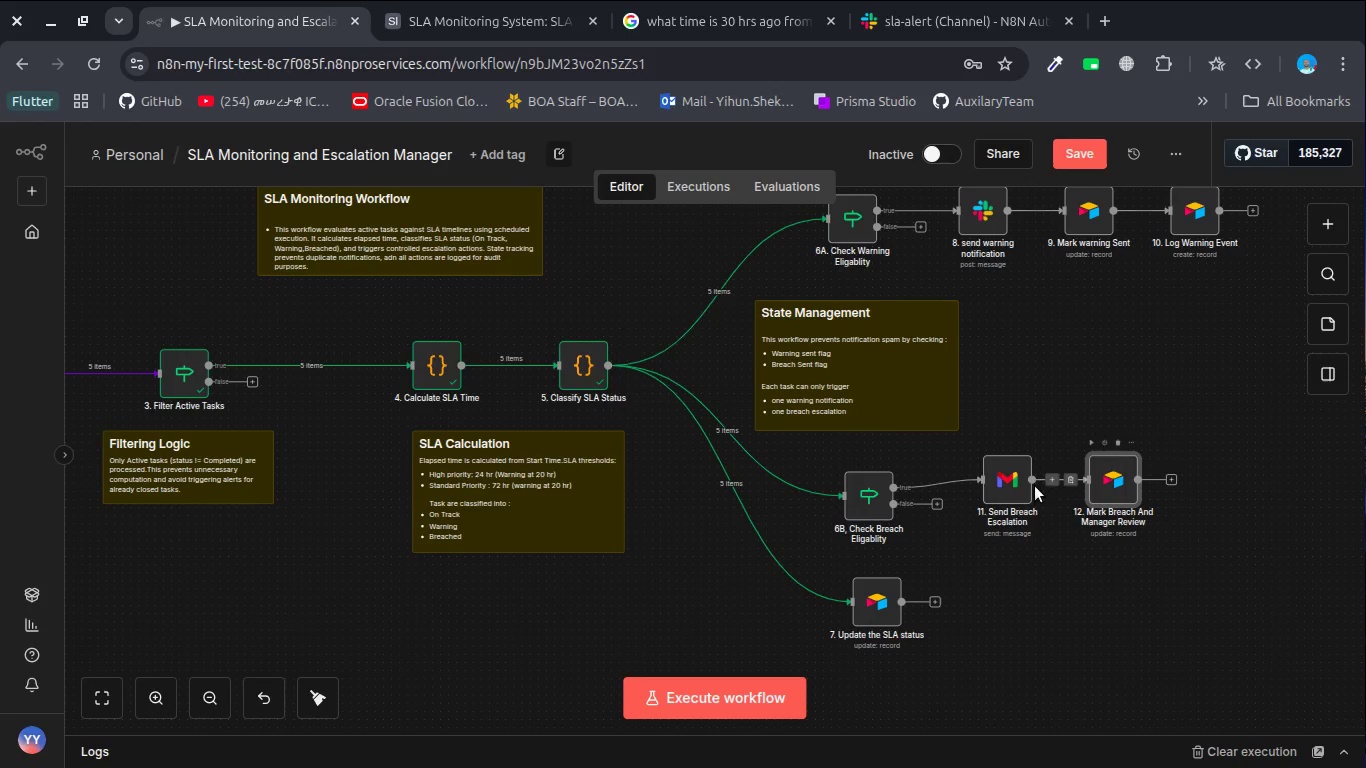 
left_click_drag(start_coordinate=[1012, 479], to_coordinate=[1016, 489])
 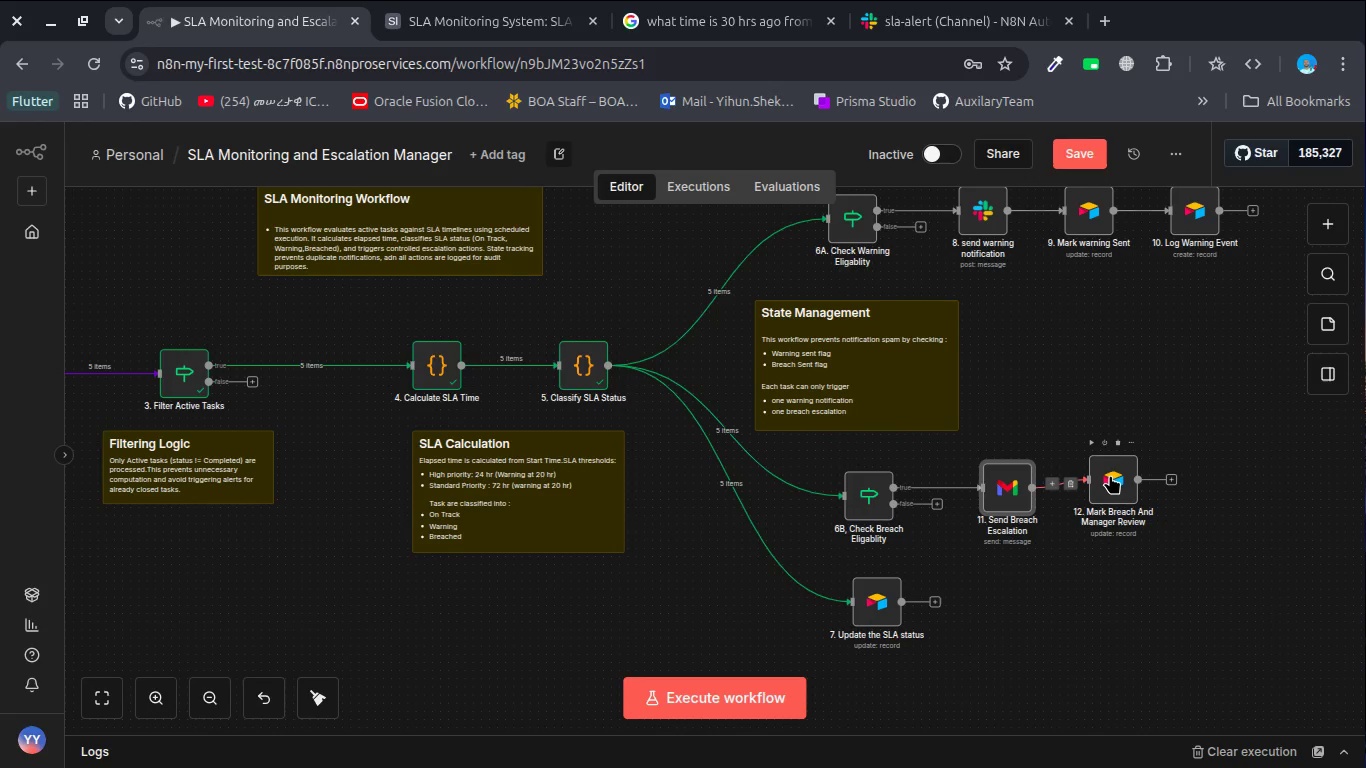 
left_click_drag(start_coordinate=[1113, 476], to_coordinate=[1118, 487])
 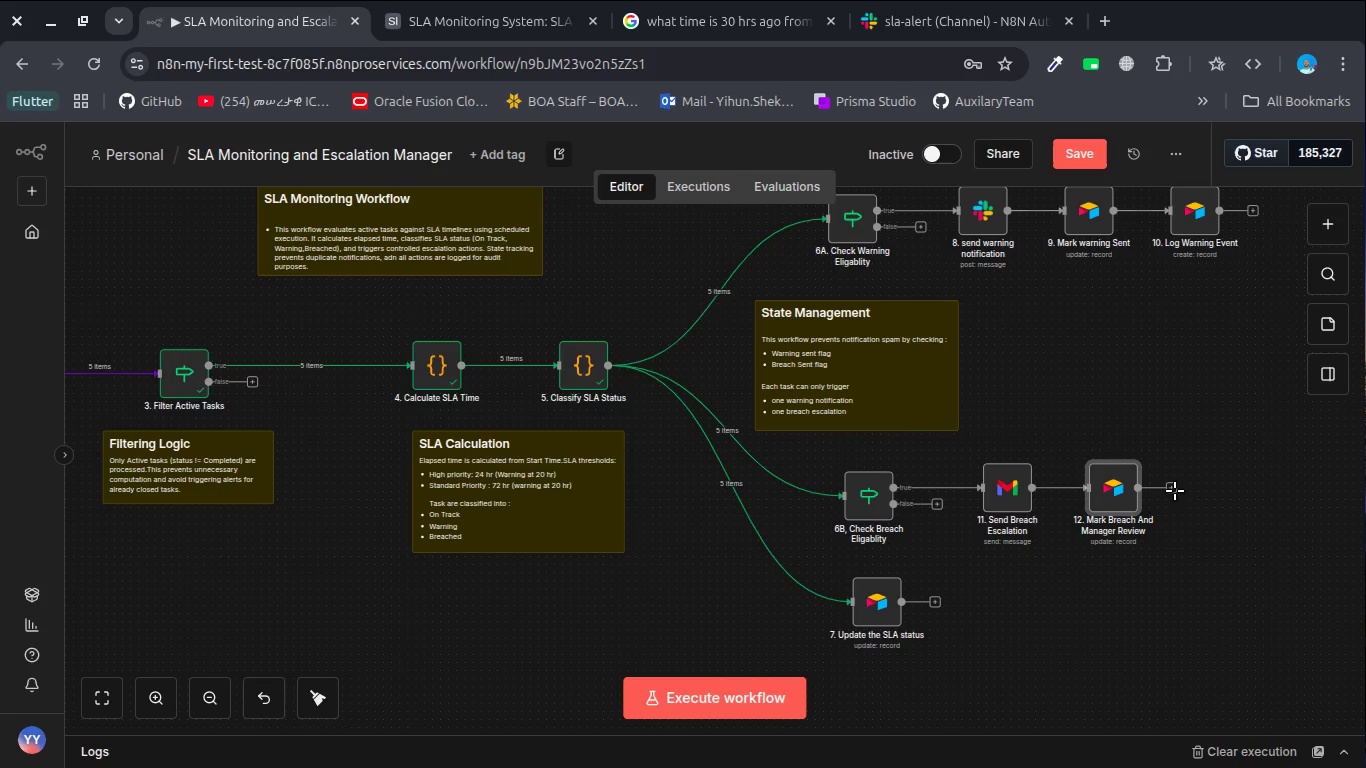 
left_click([1172, 490])
 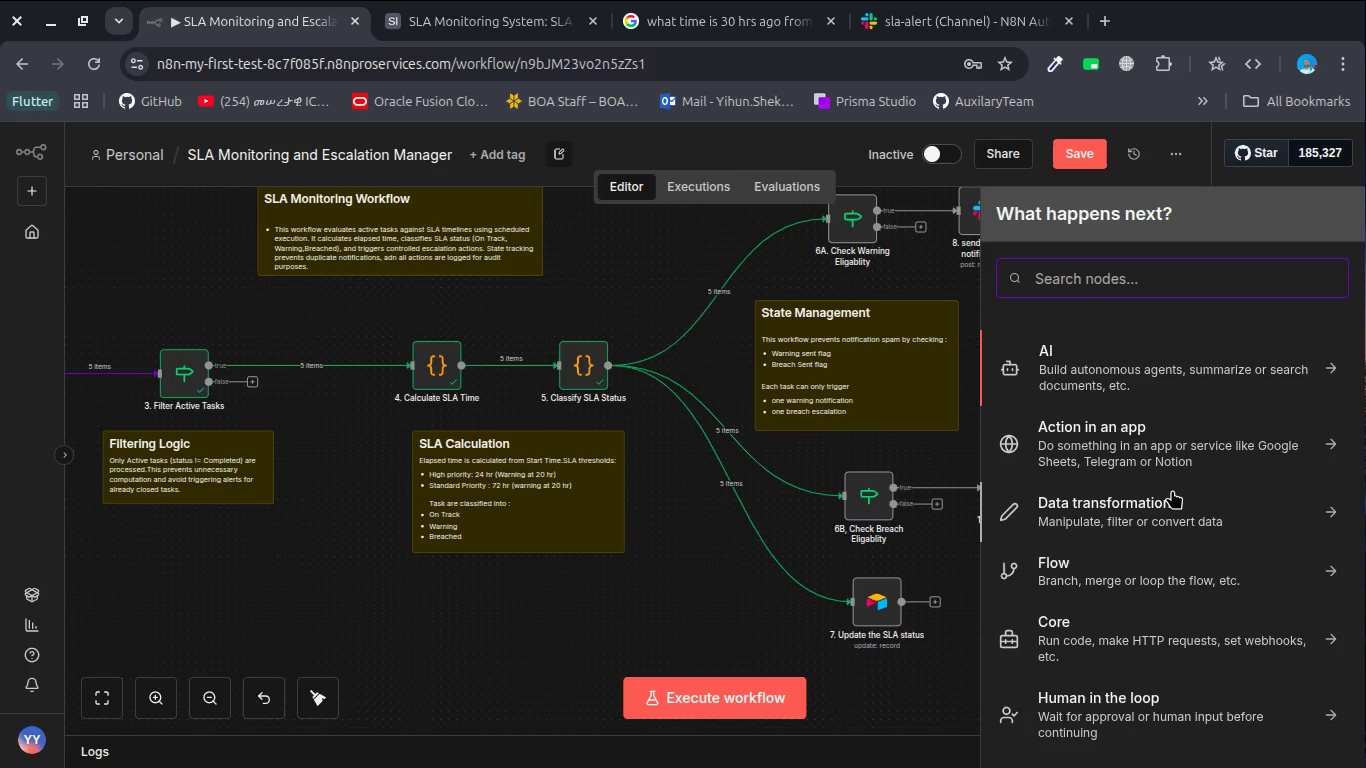 
type(airt)
 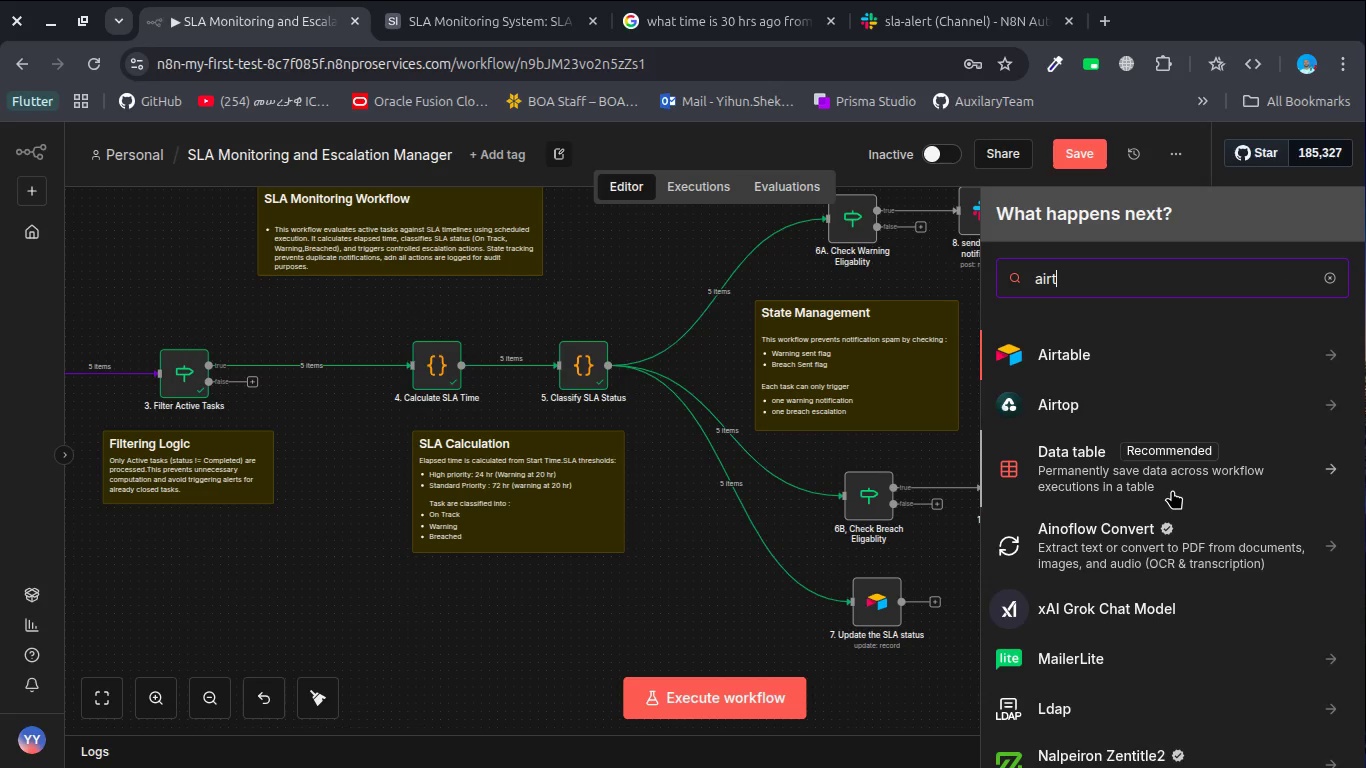 
key(Enter)
 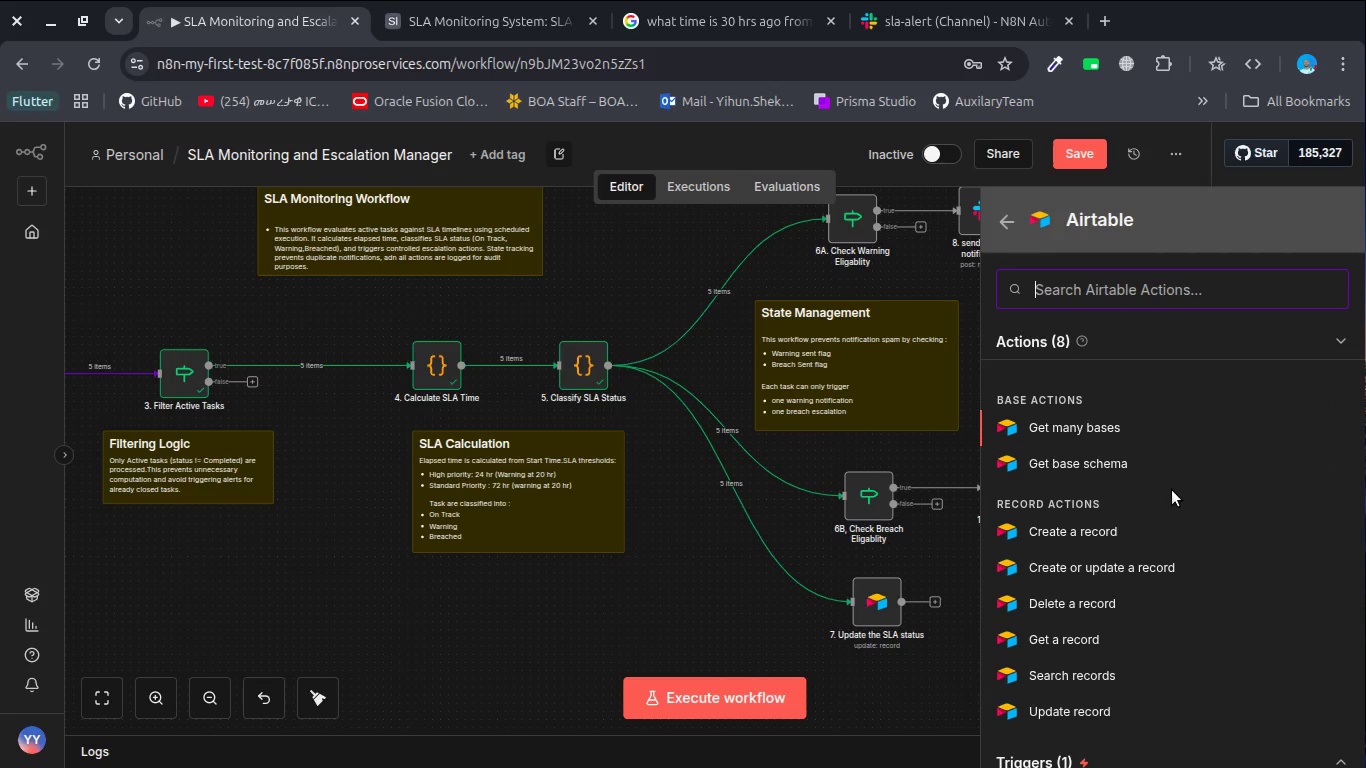 
type(cre)
 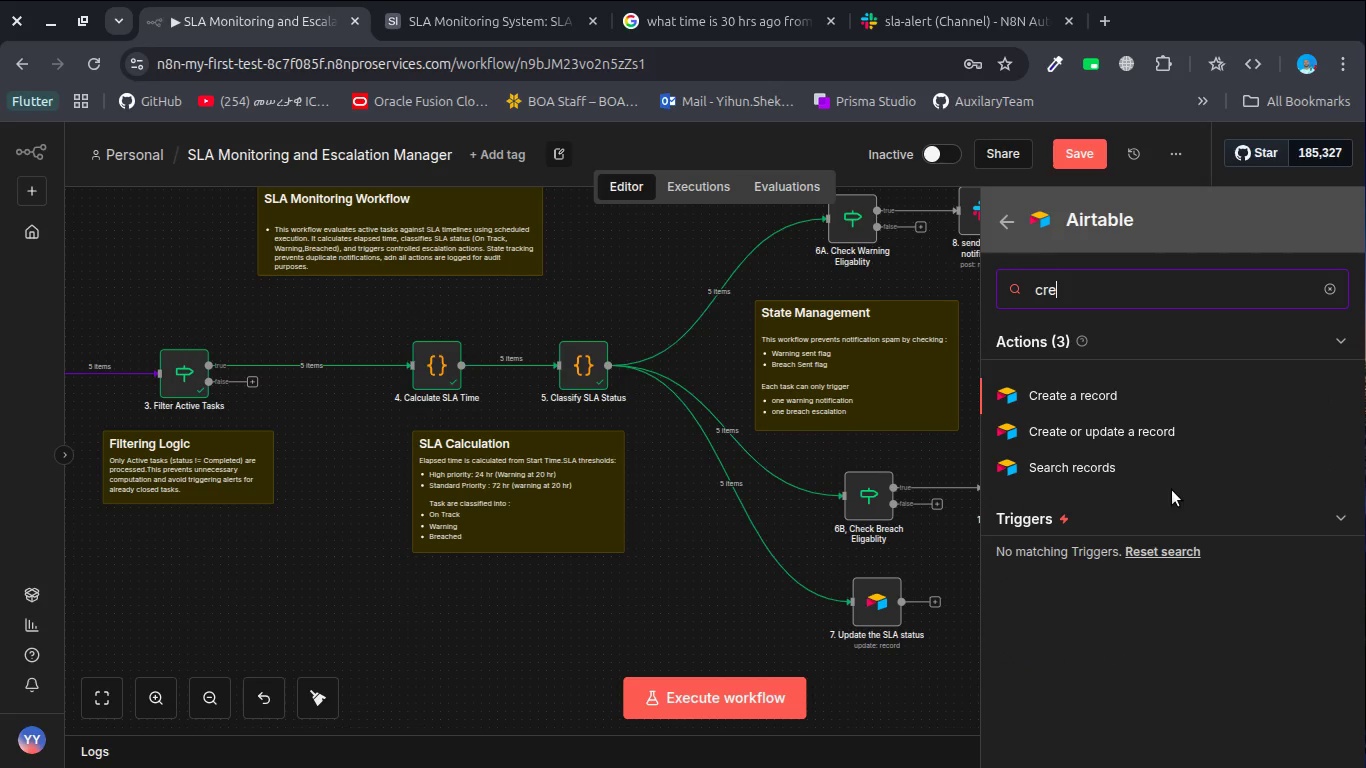 
key(Enter)
 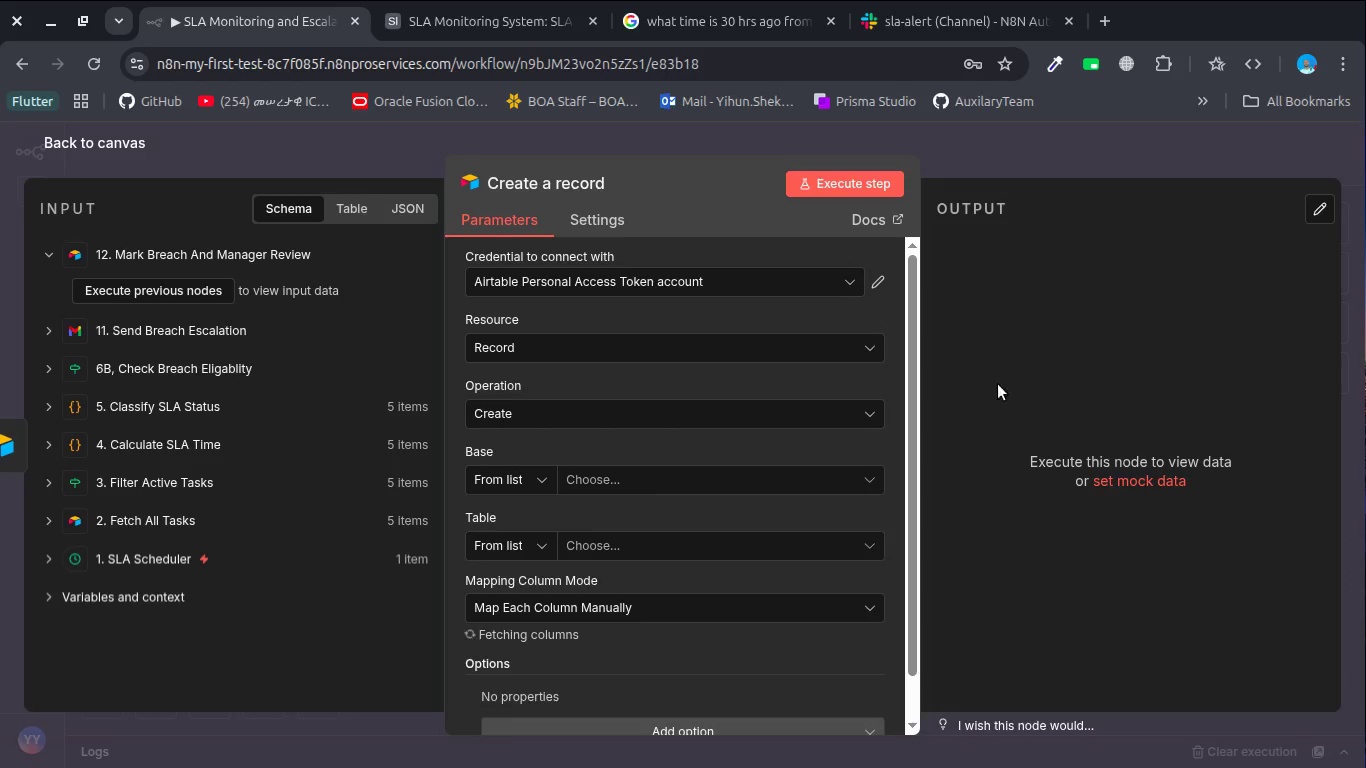 
left_click_drag(start_coordinate=[984, 374], to_coordinate=[860, 282])
 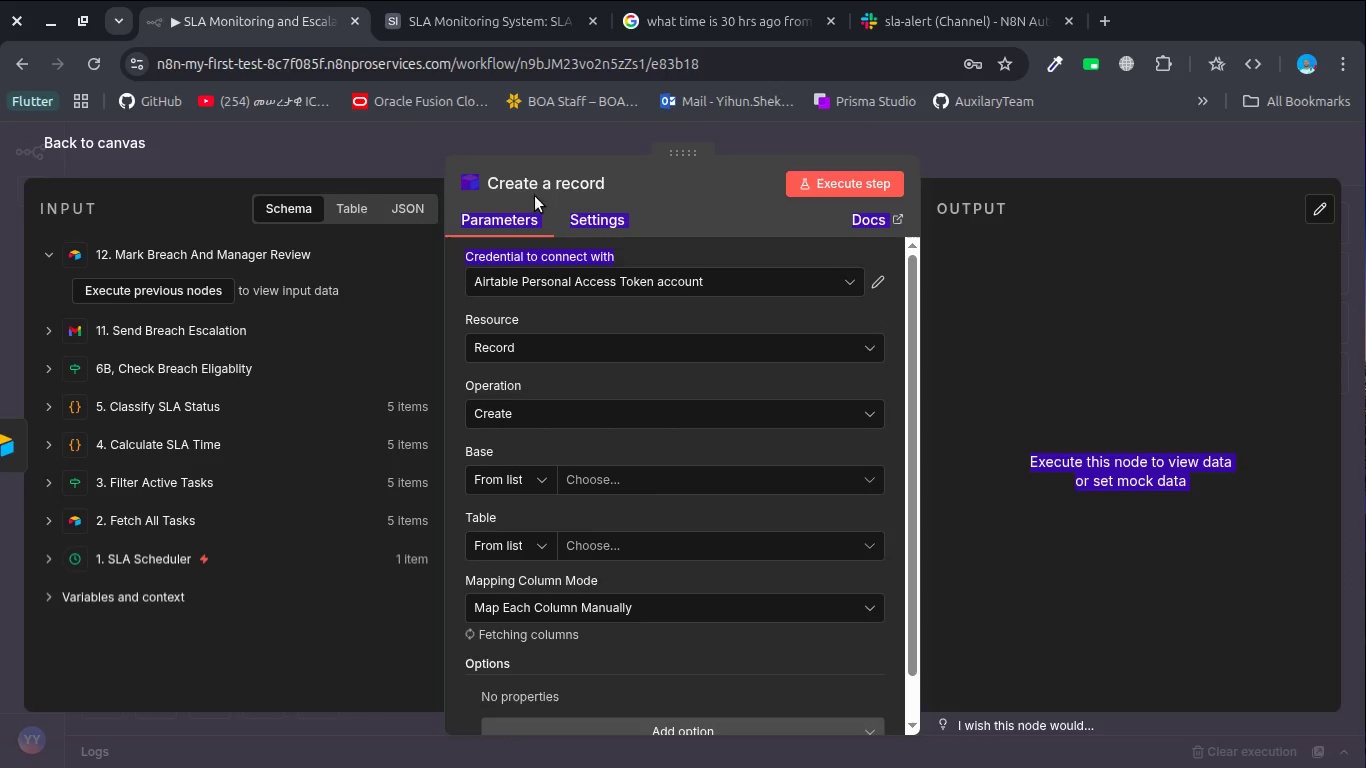 
left_click([536, 191])
 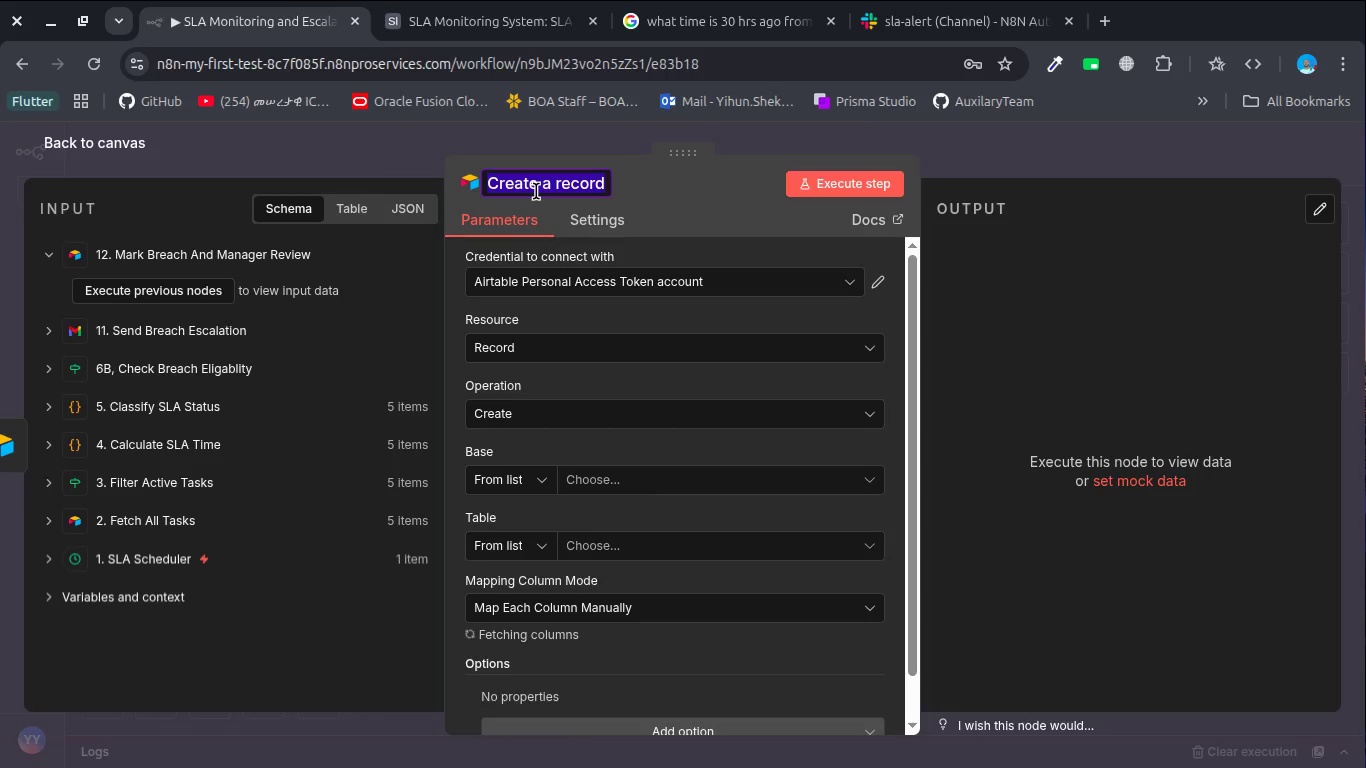 
type(13. Log Breach Event)
 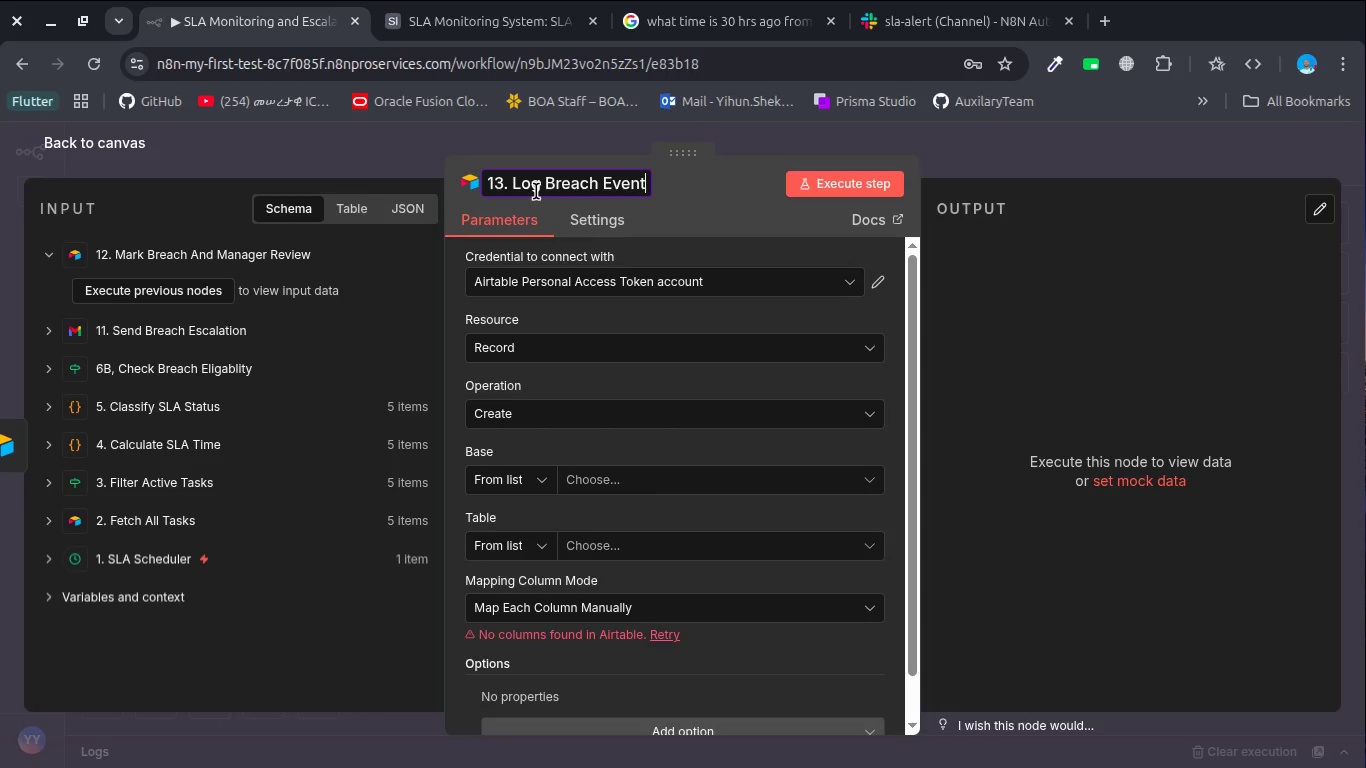 
left_click([868, 474])
 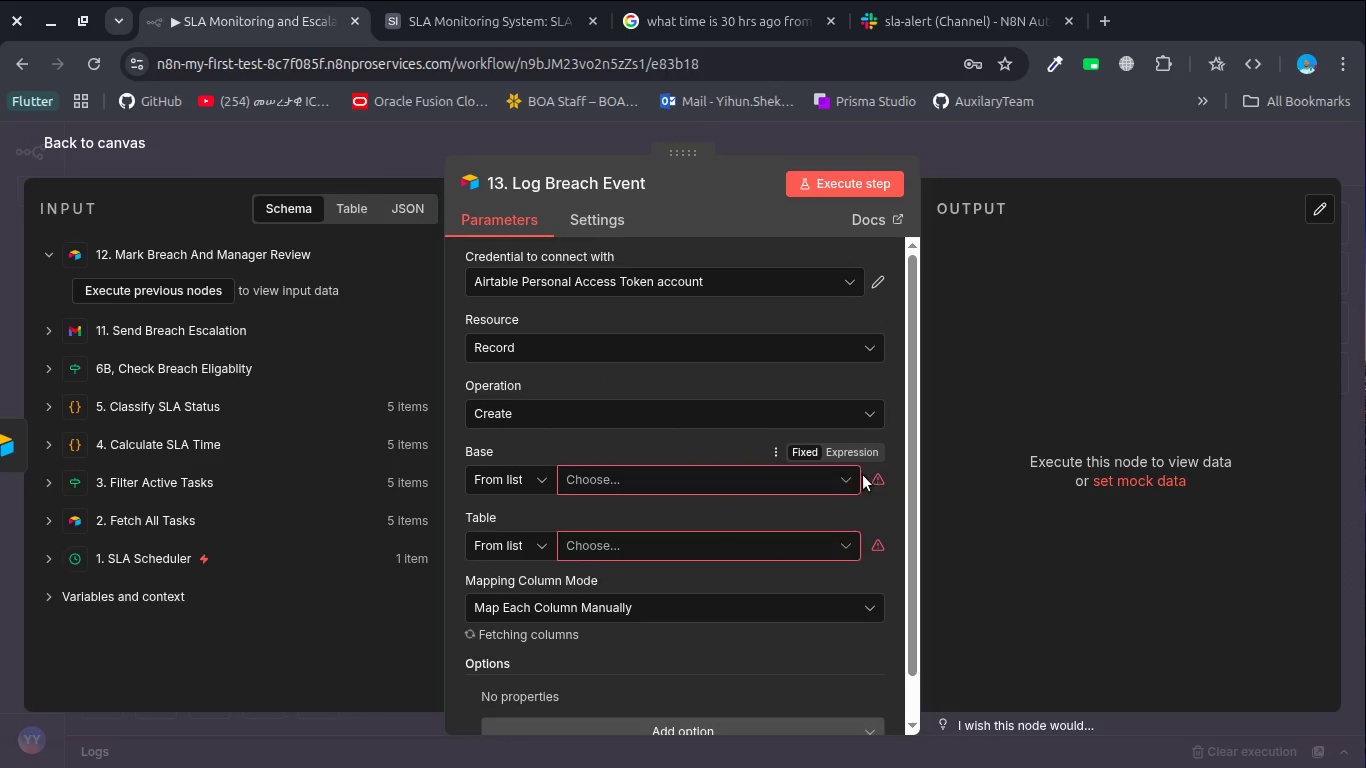 
left_click([844, 478])
 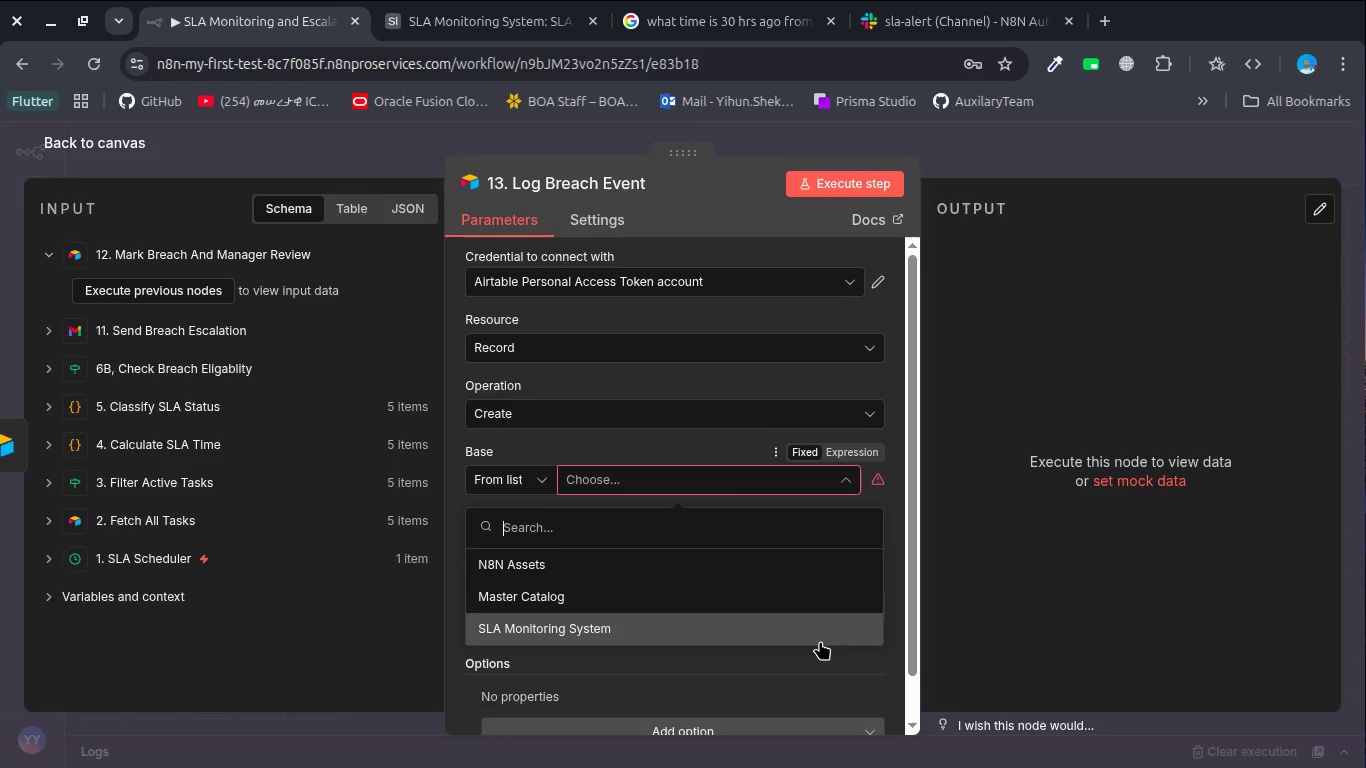 
left_click([820, 641])
 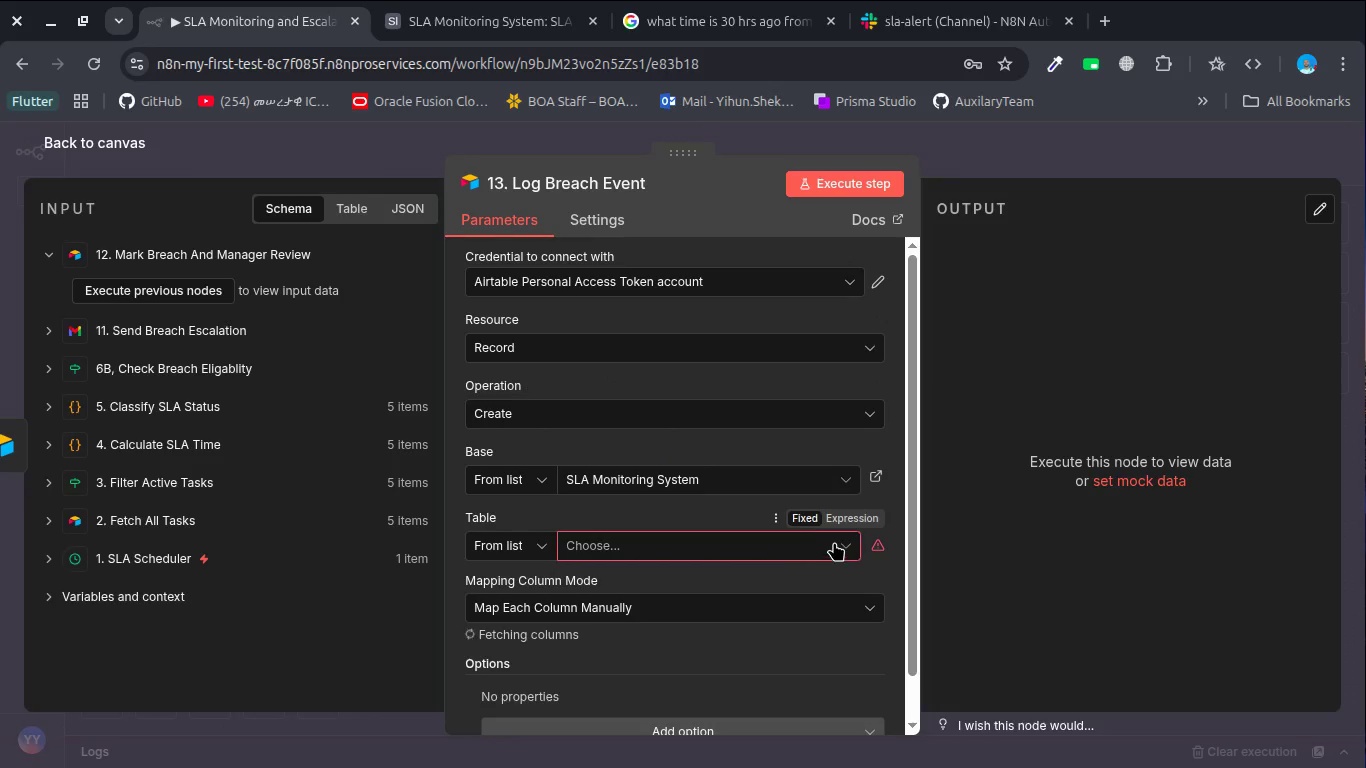 
left_click([841, 541])
 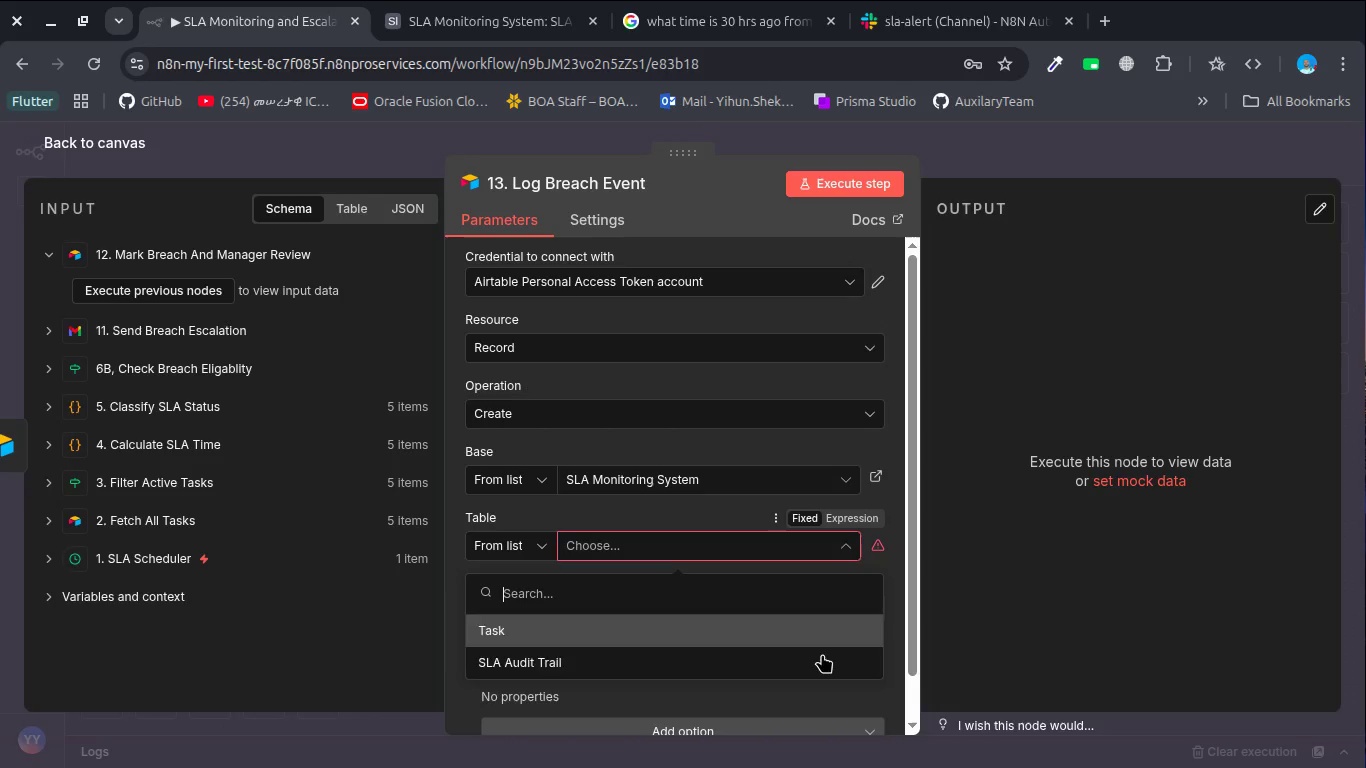 
left_click([813, 663])
 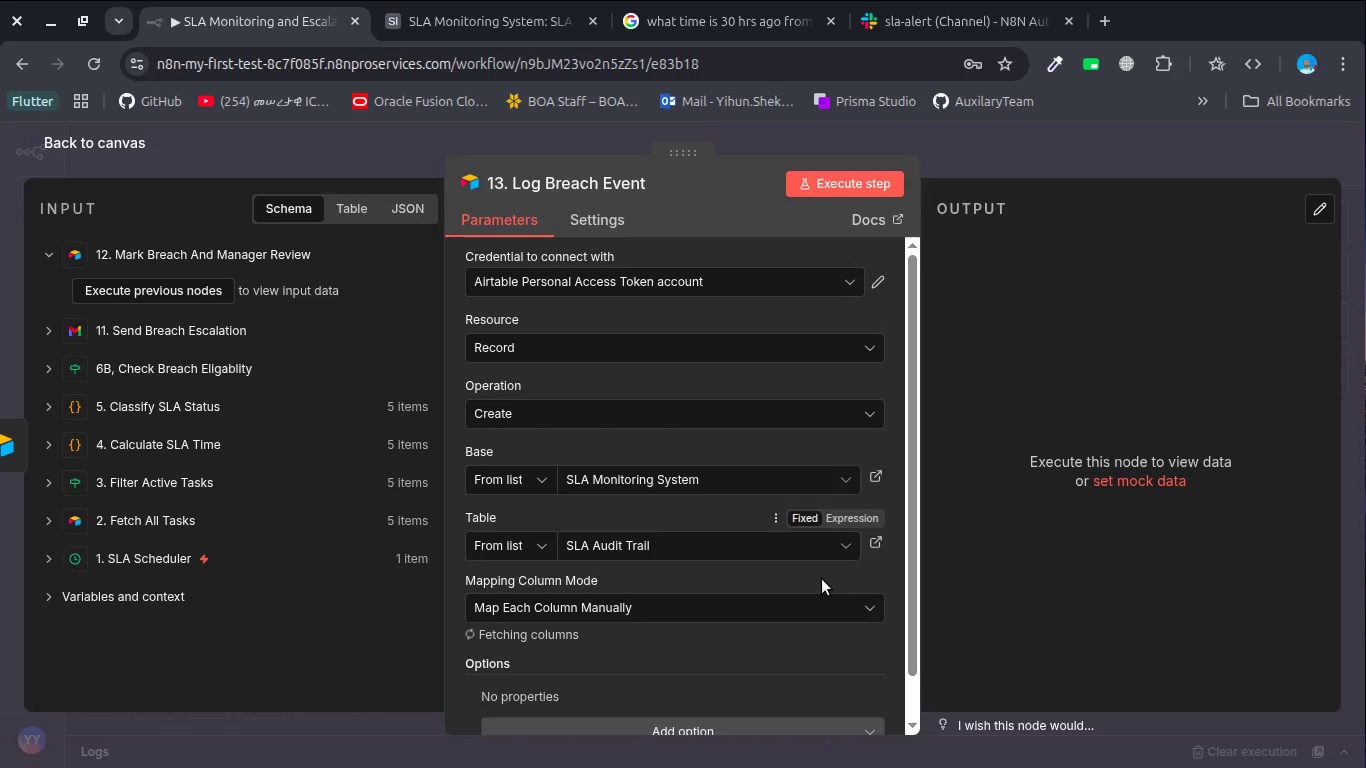 
scroll: coordinate [822, 579], scroll_direction: down, amount: 7.0
 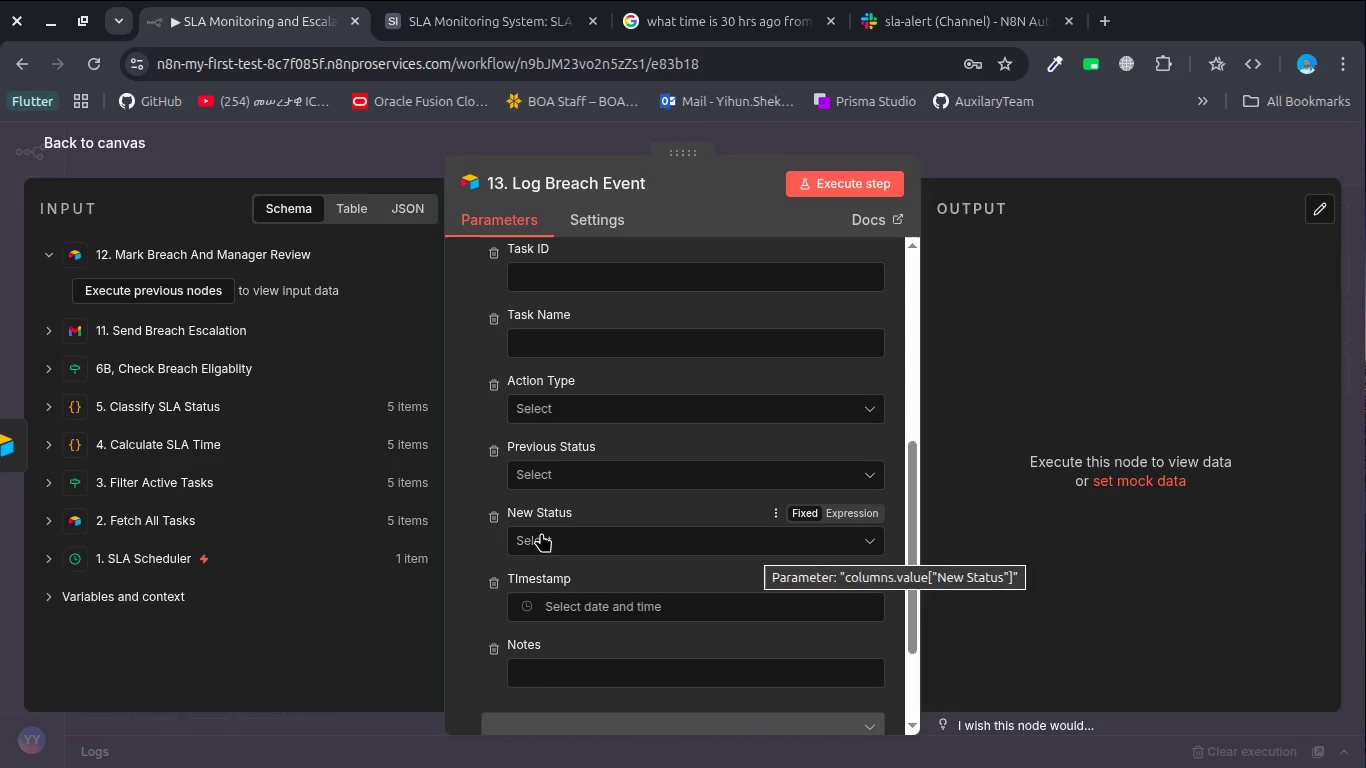 
left_click([149, 529])
 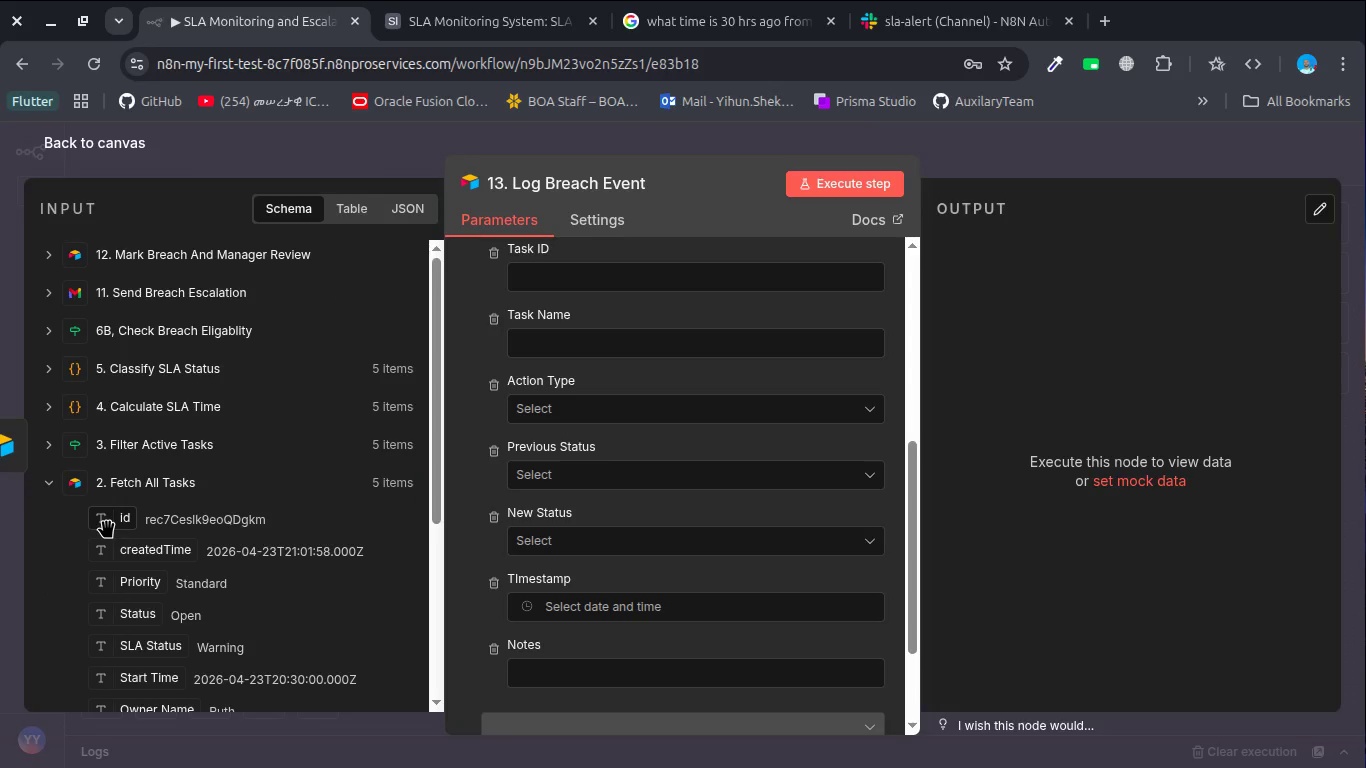 
left_click_drag(start_coordinate=[116, 517], to_coordinate=[509, 356])
 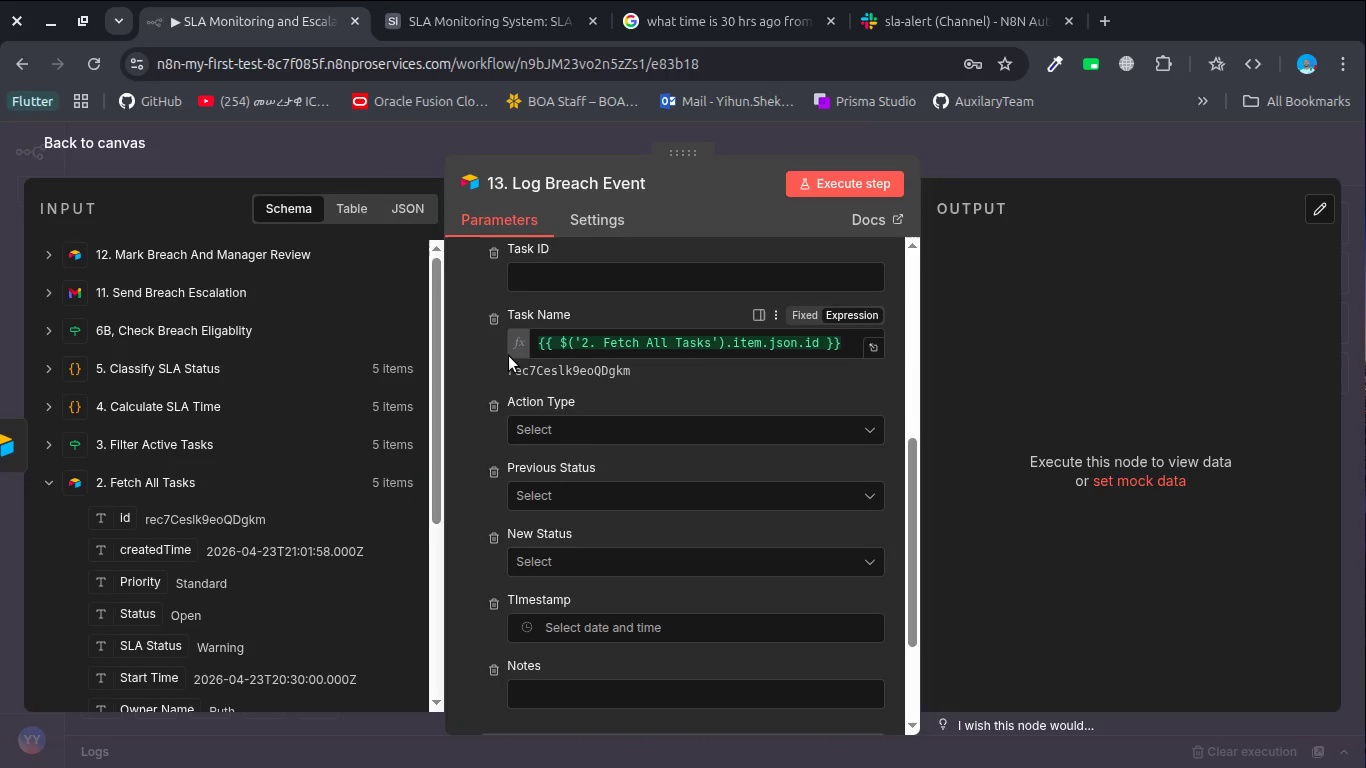 
key(Control+A)
 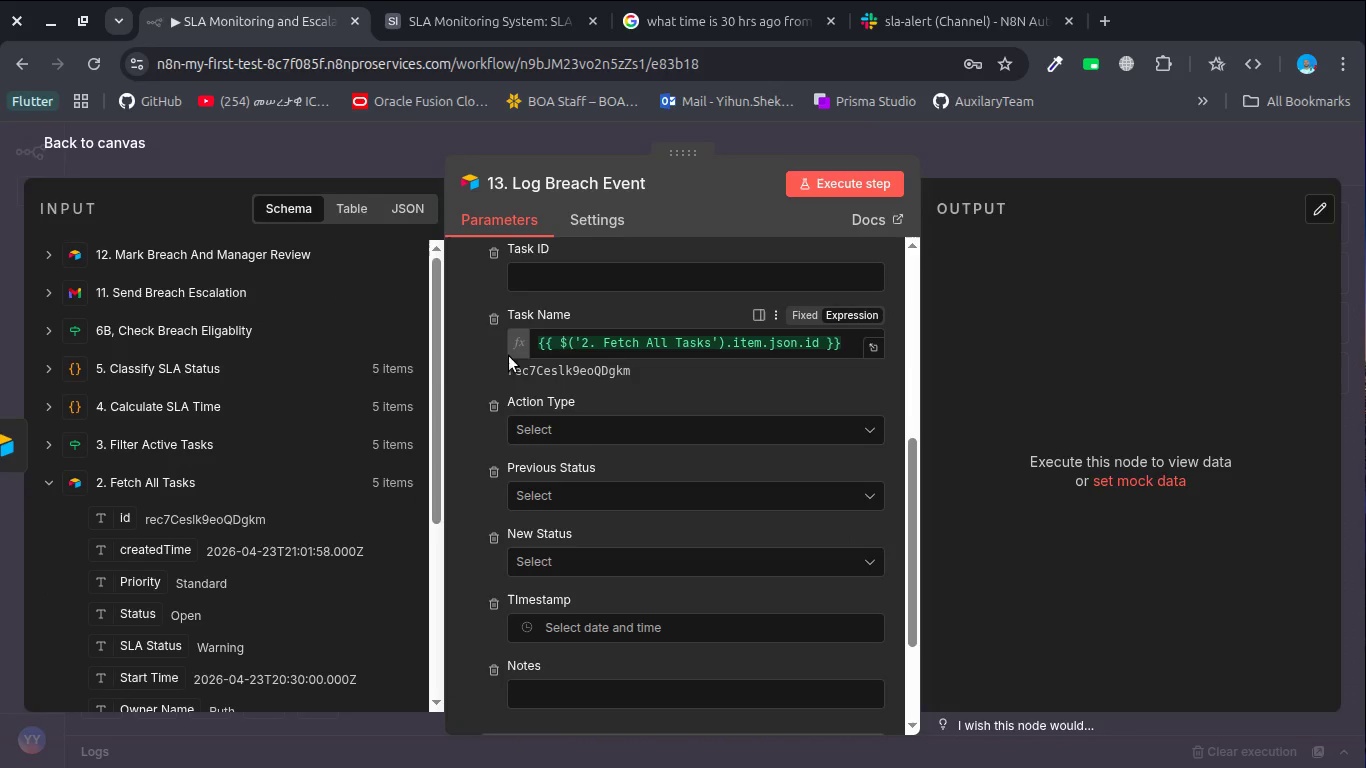 
left_click([562, 337])
 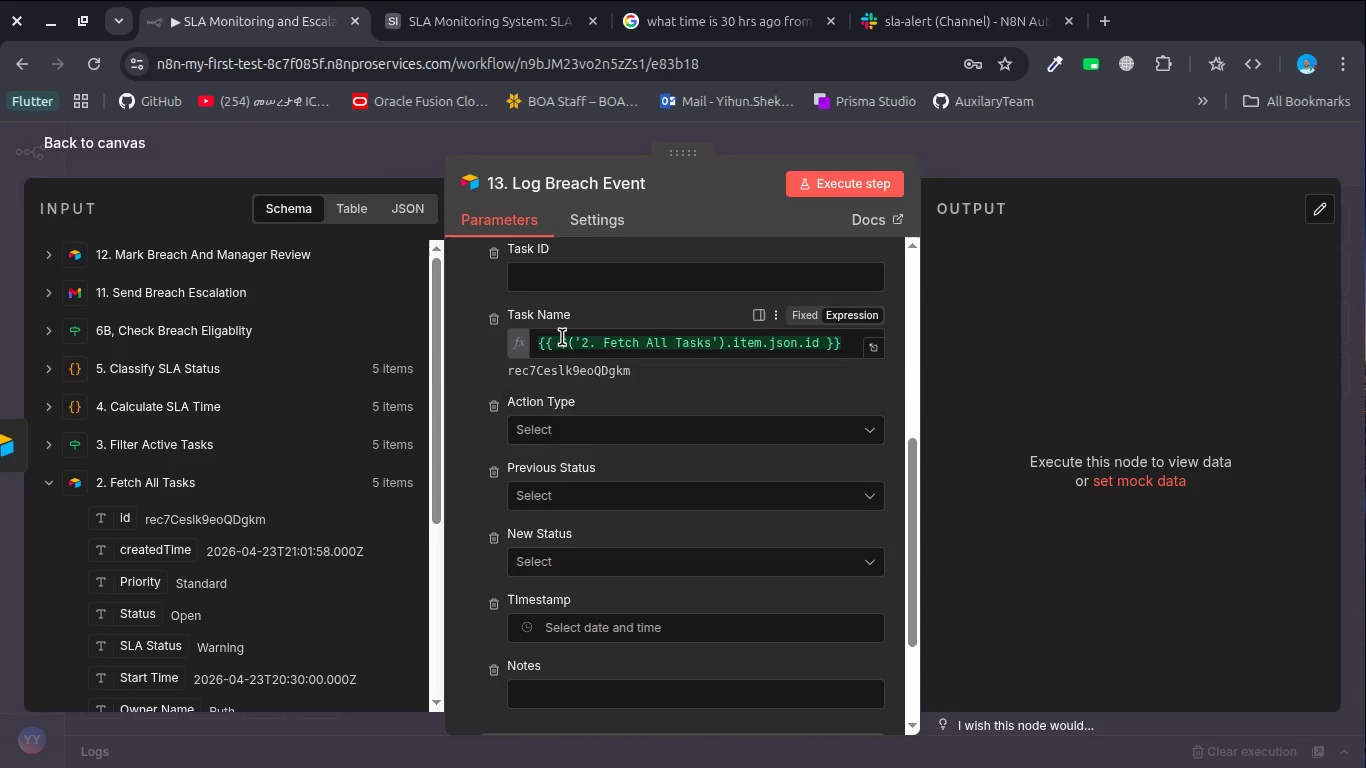 
key(Control+A)
 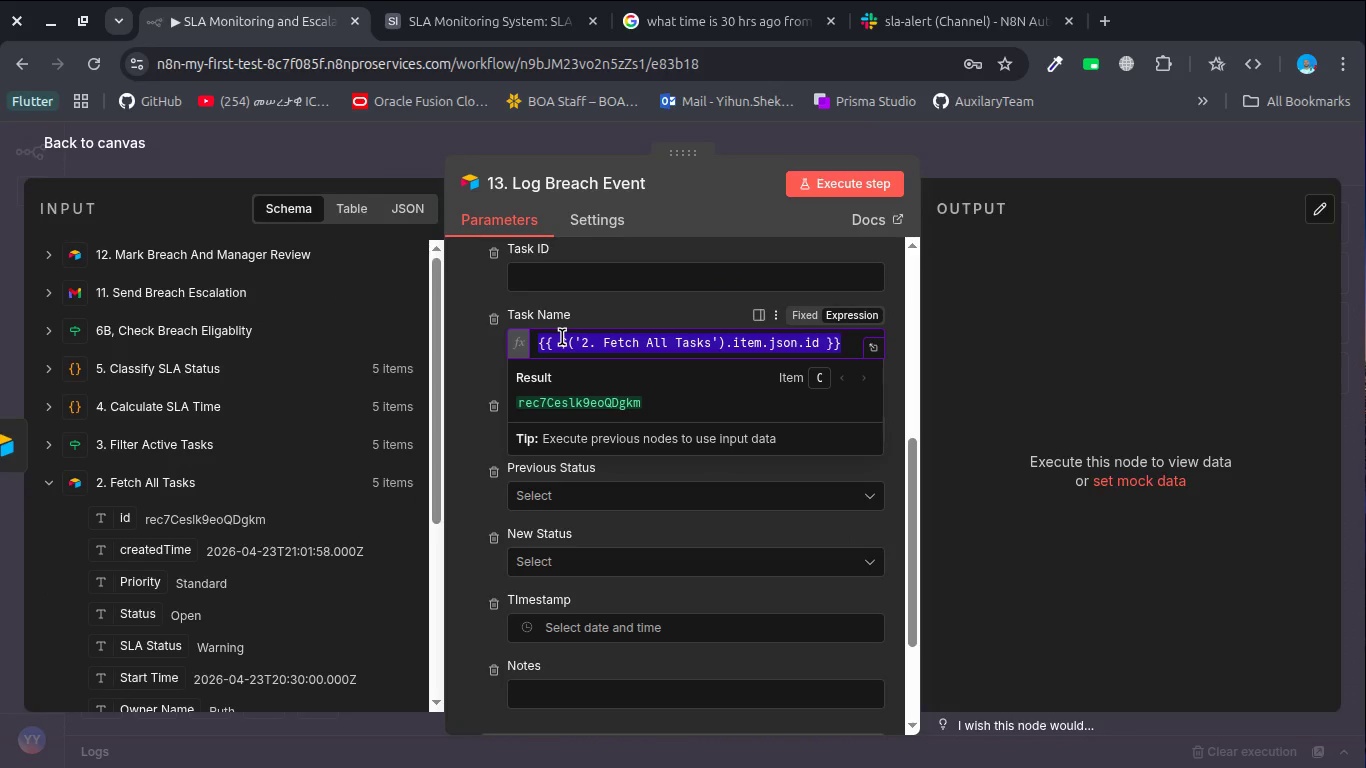 
key(Control+X)
 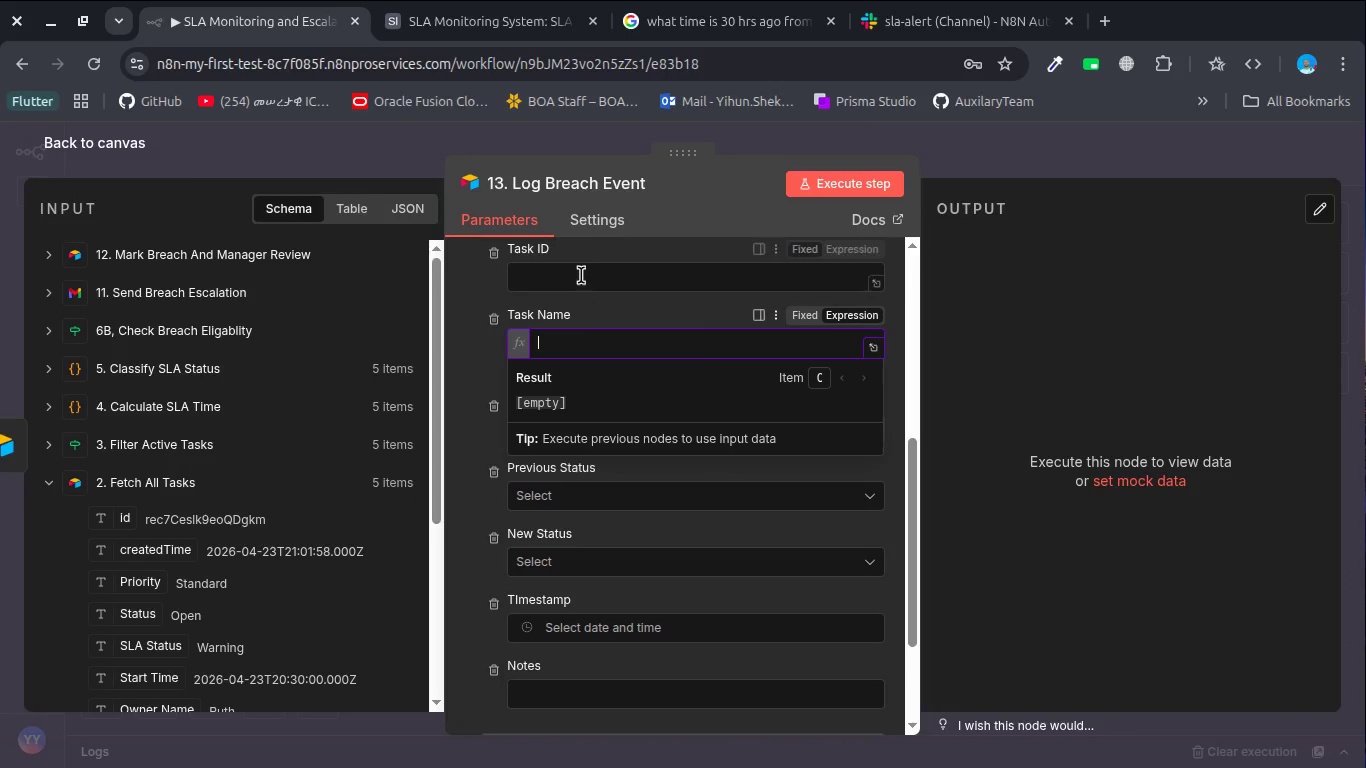 
left_click([581, 275])
 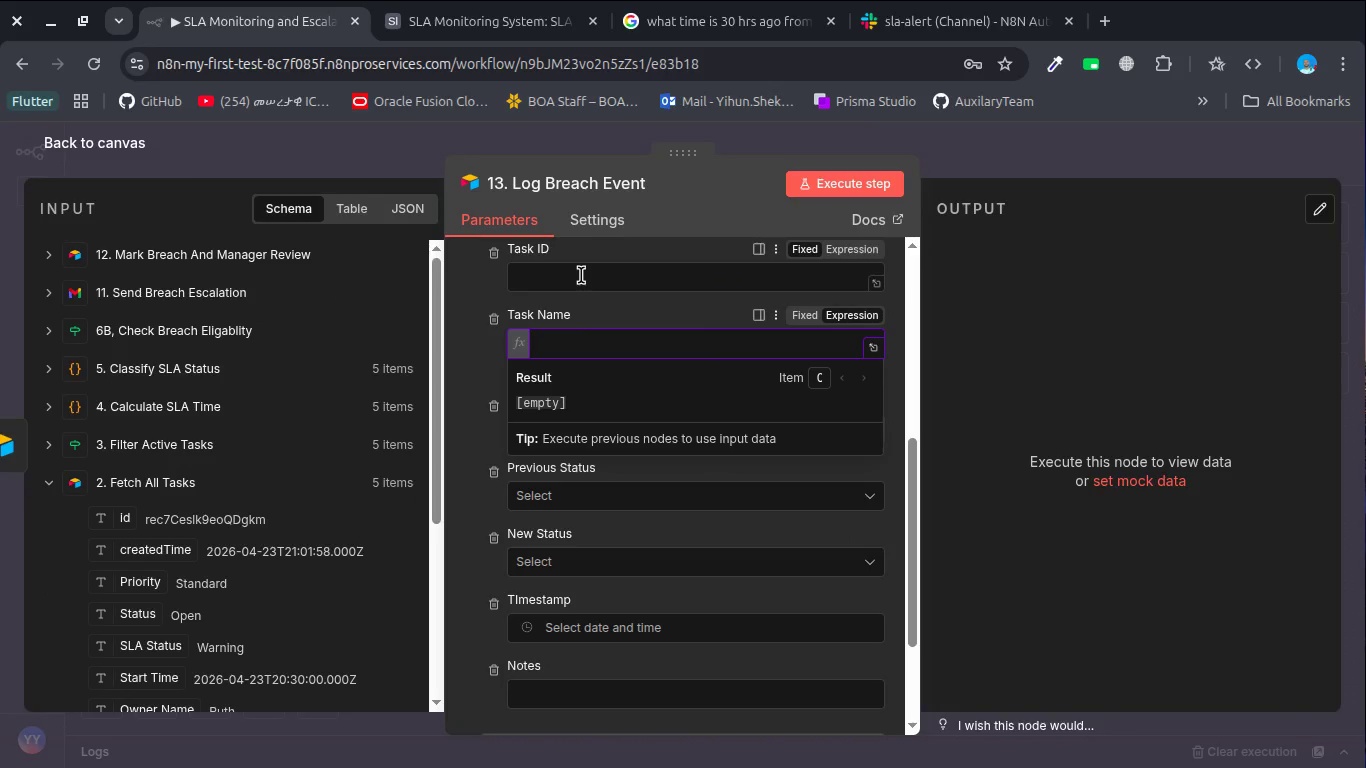 
key(Control+V)
 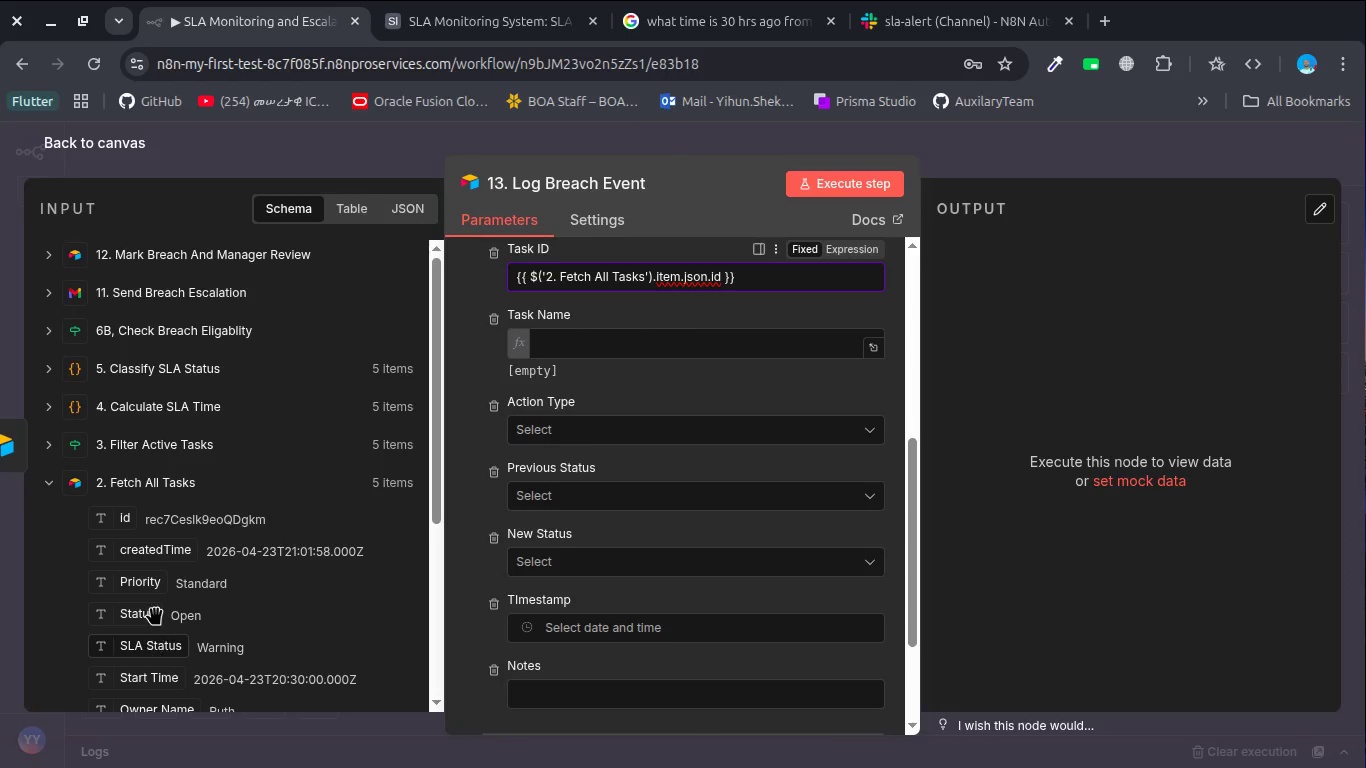 
scroll: coordinate [152, 588], scroll_direction: down, amount: 4.0
 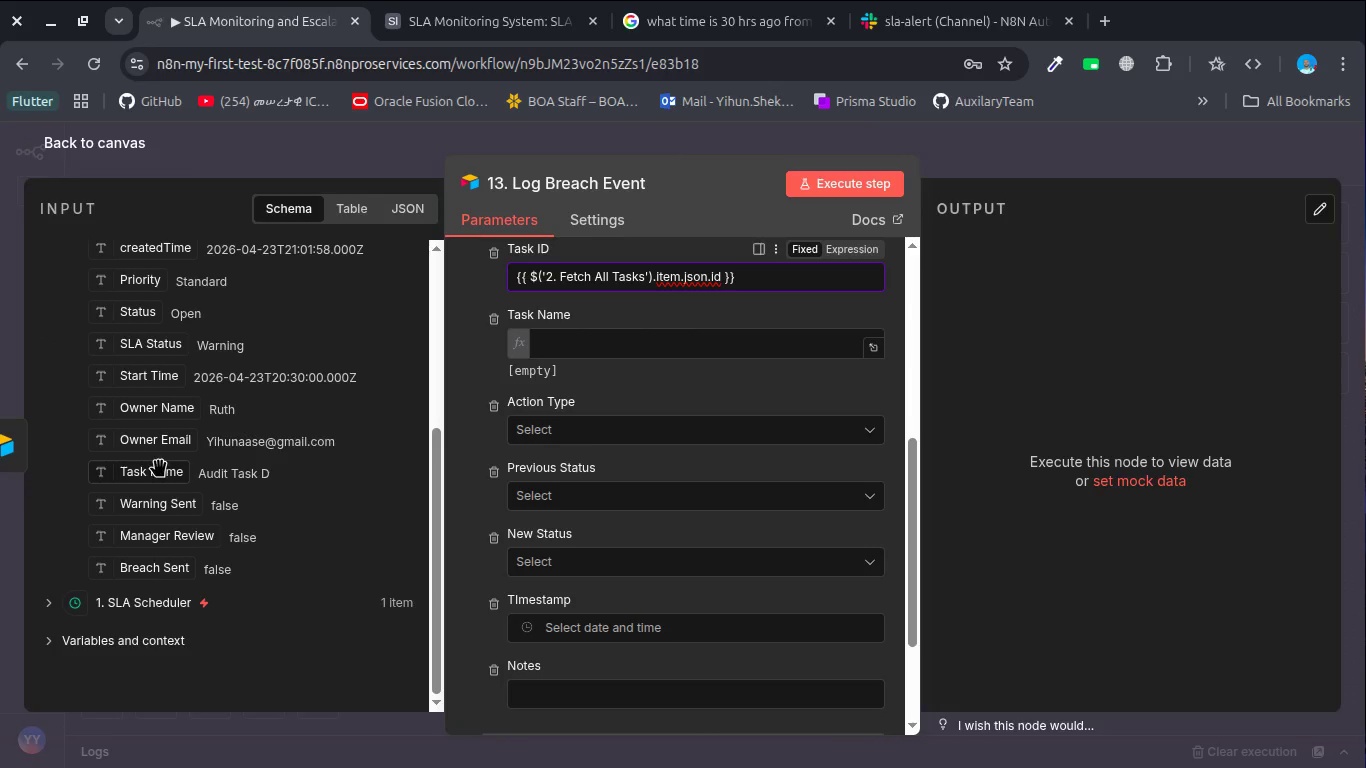 
left_click_drag(start_coordinate=[159, 461], to_coordinate=[594, 346])
 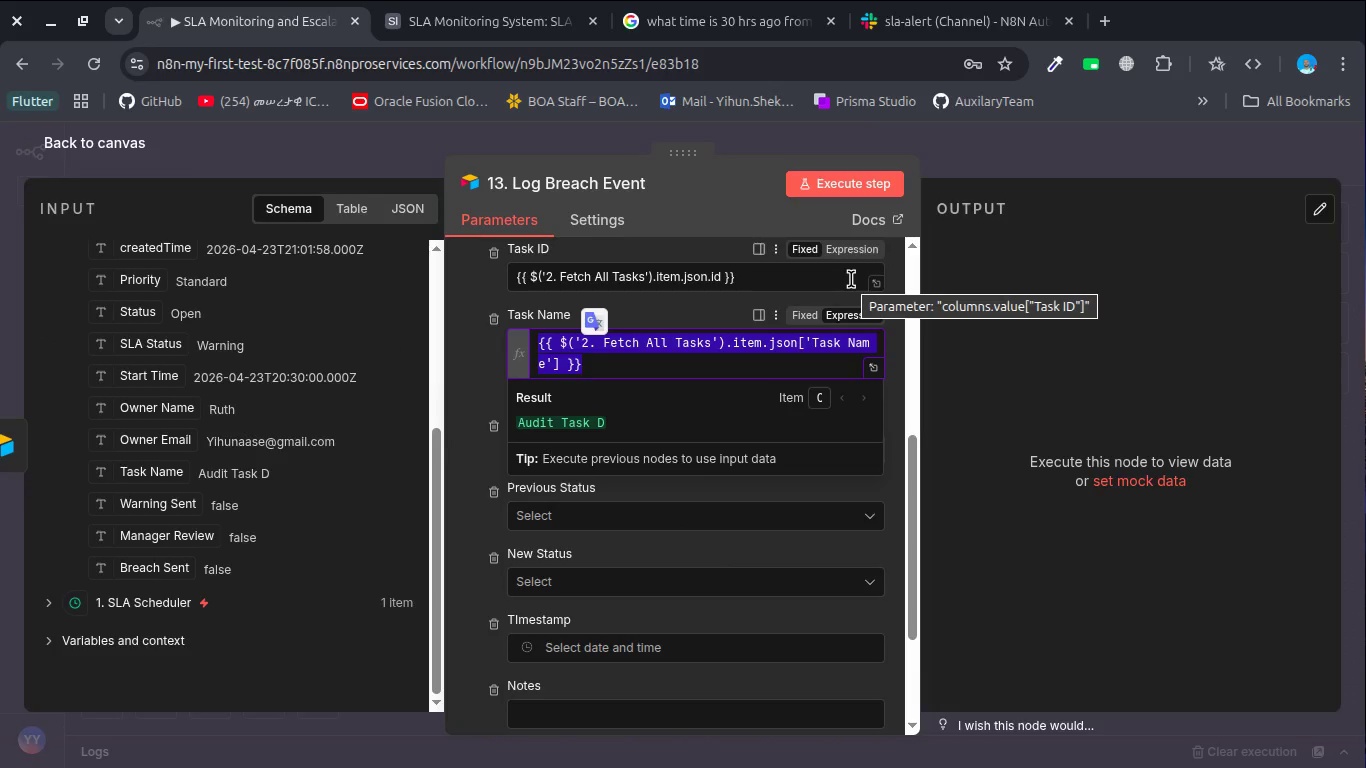 
left_click([854, 255])
 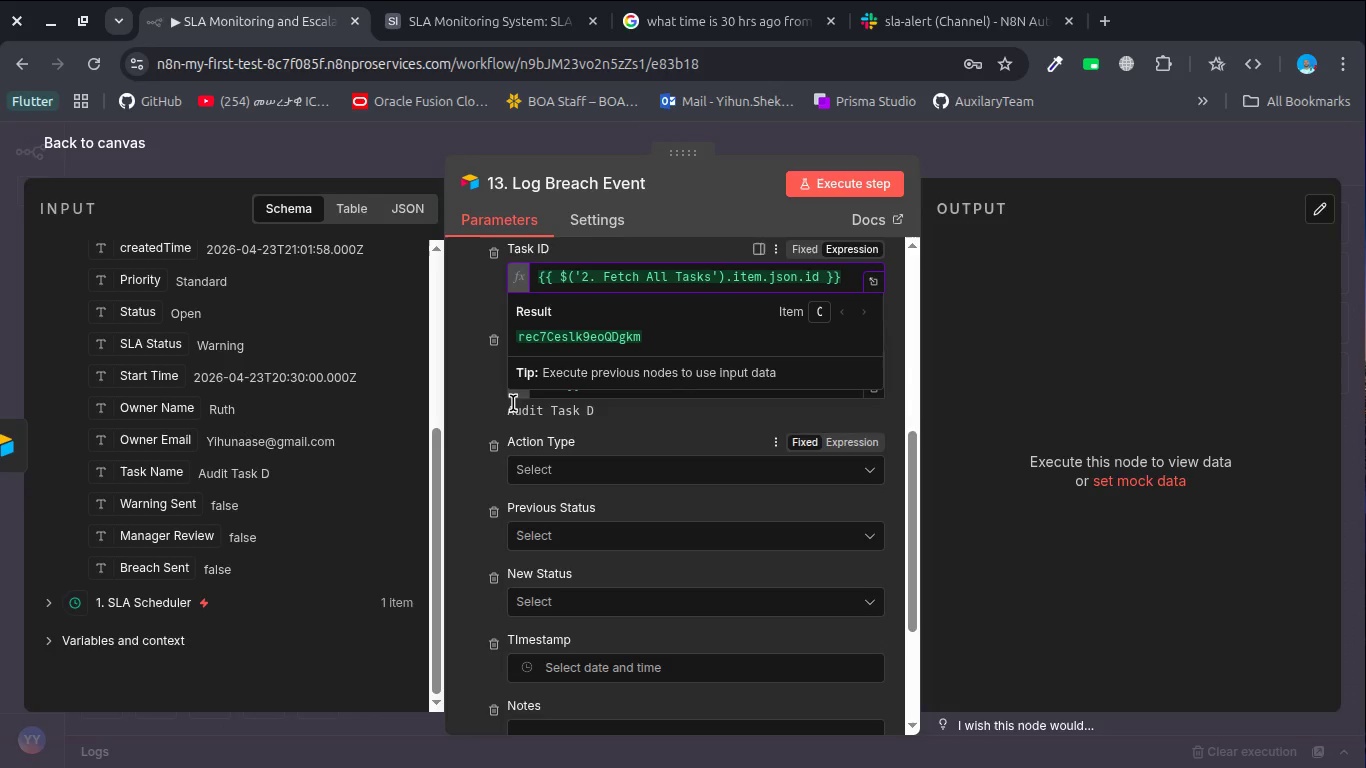 
left_click([473, 421])
 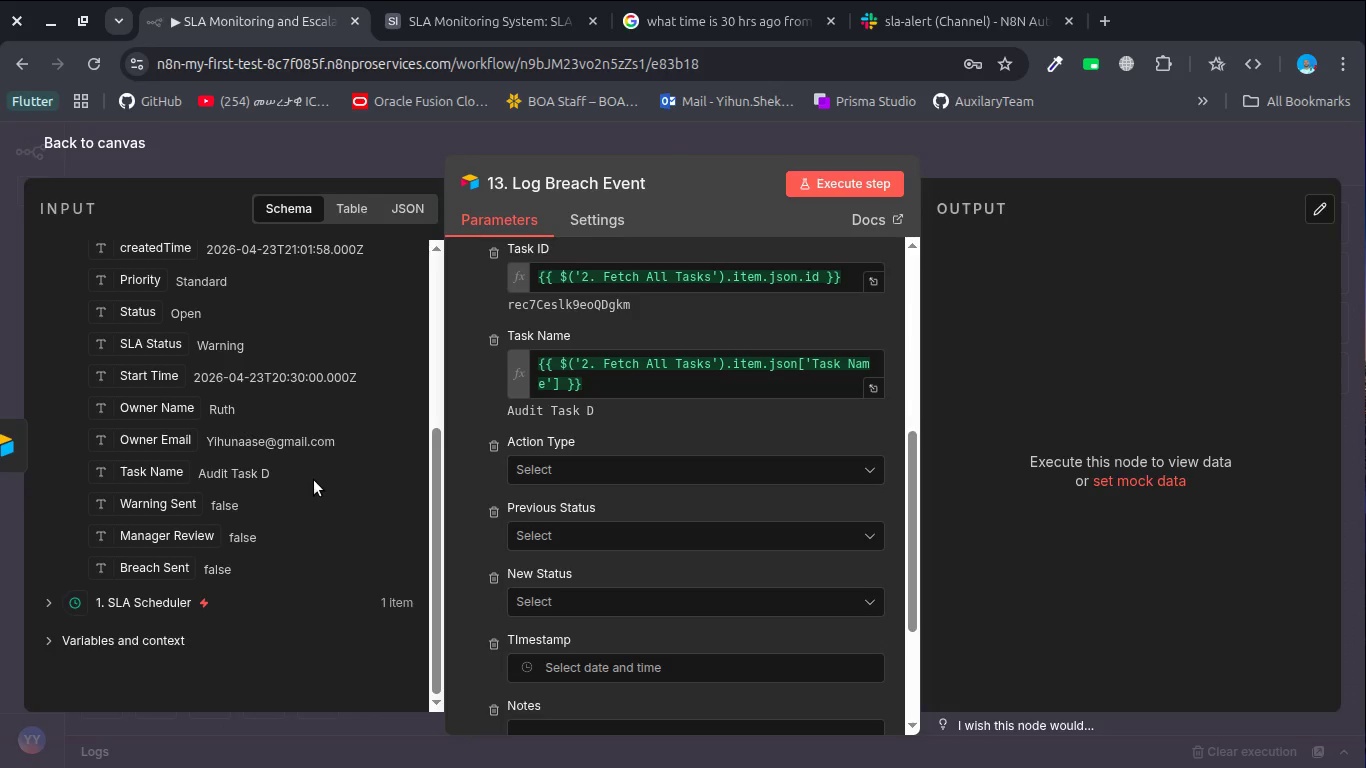 
left_click([541, 460])
 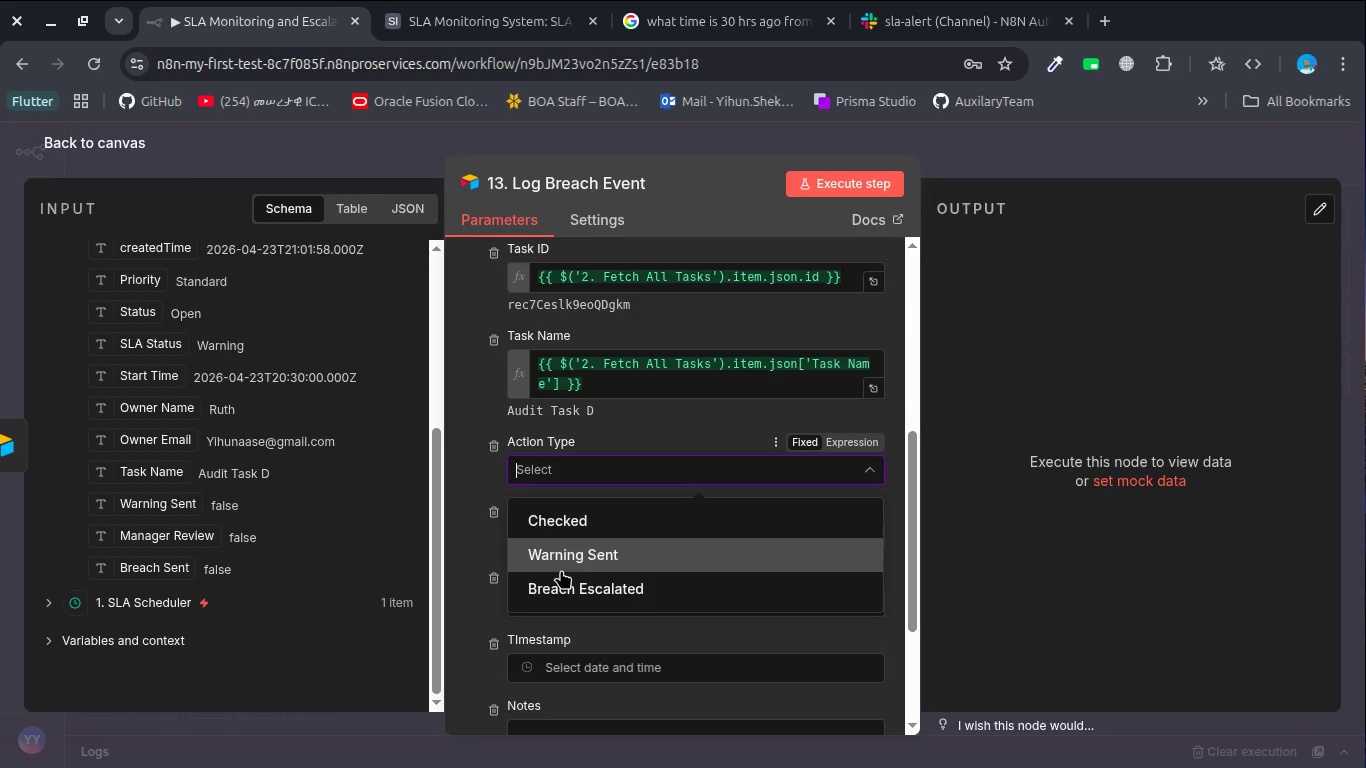 
left_click([561, 572])
 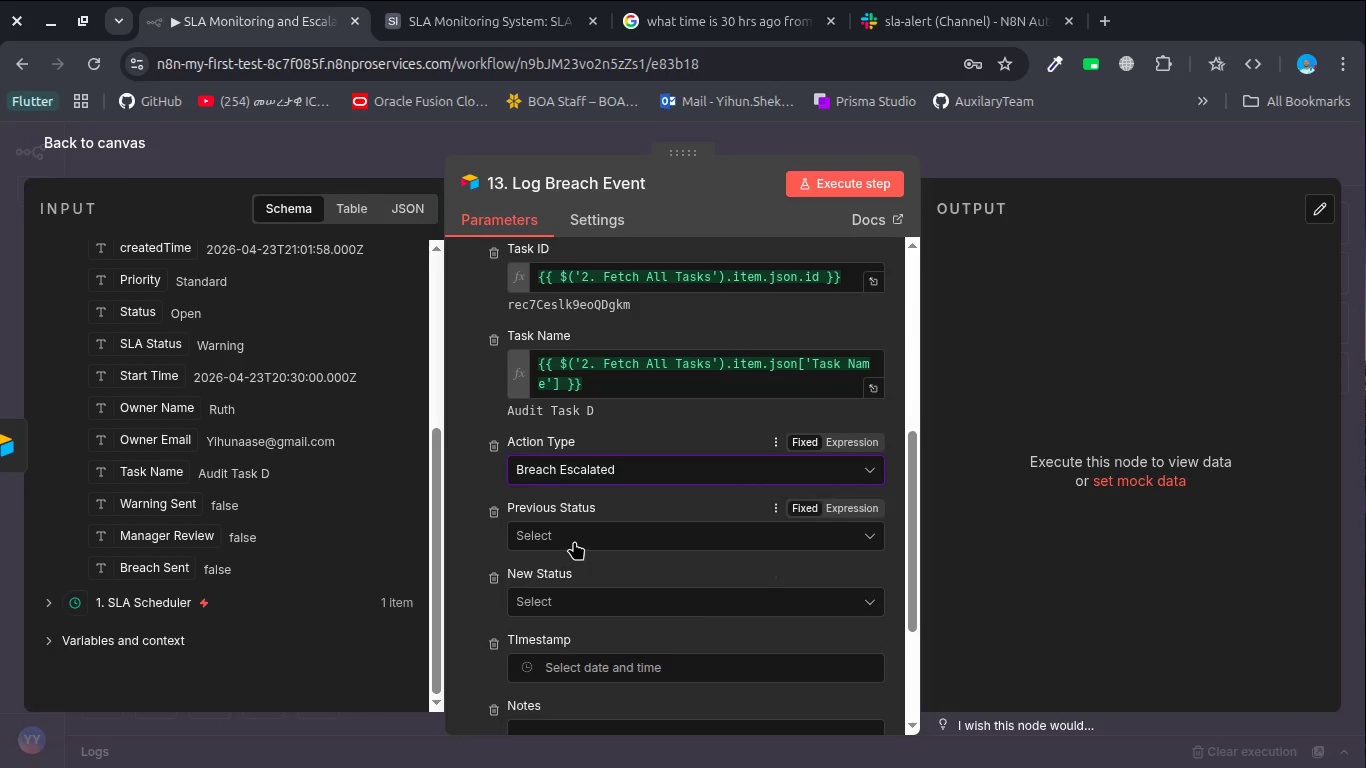 
left_click([574, 541])
 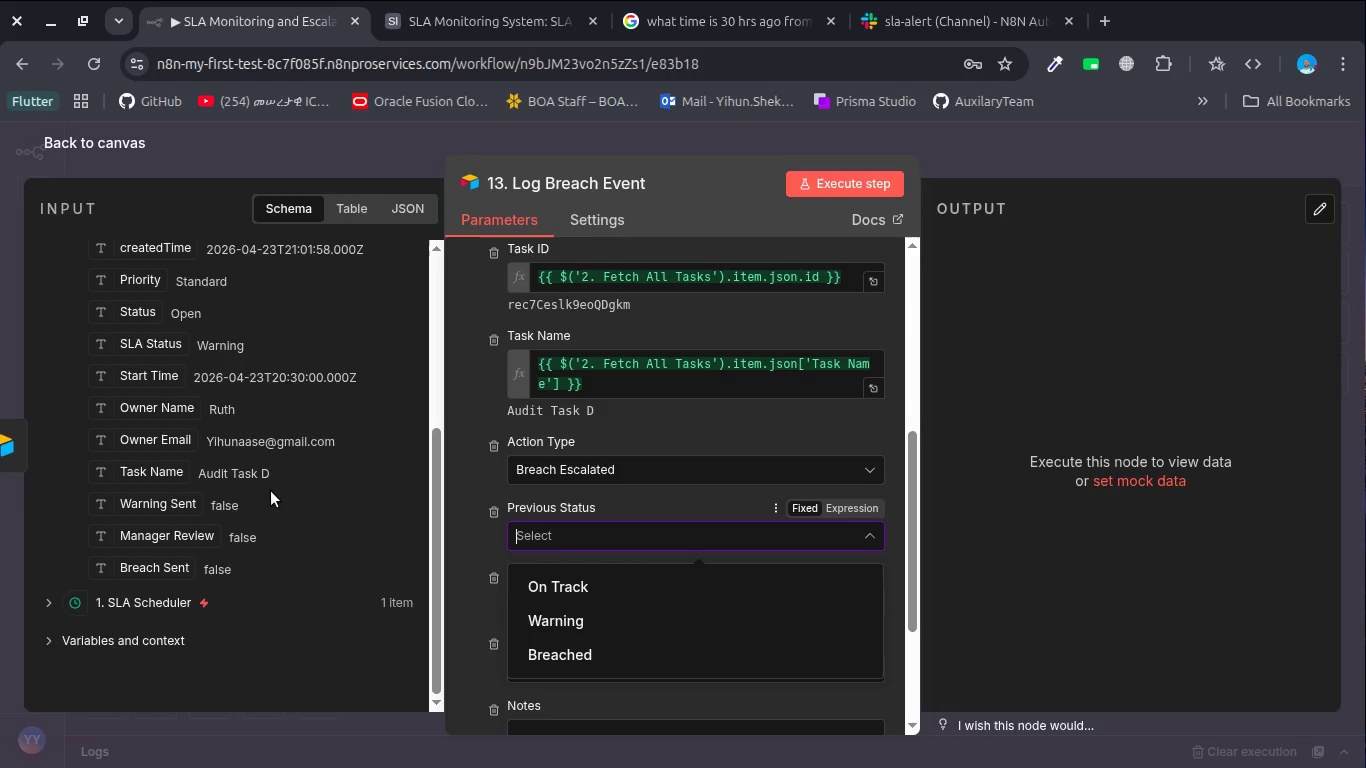 
scroll: coordinate [250, 485], scroll_direction: up, amount: 3.0
 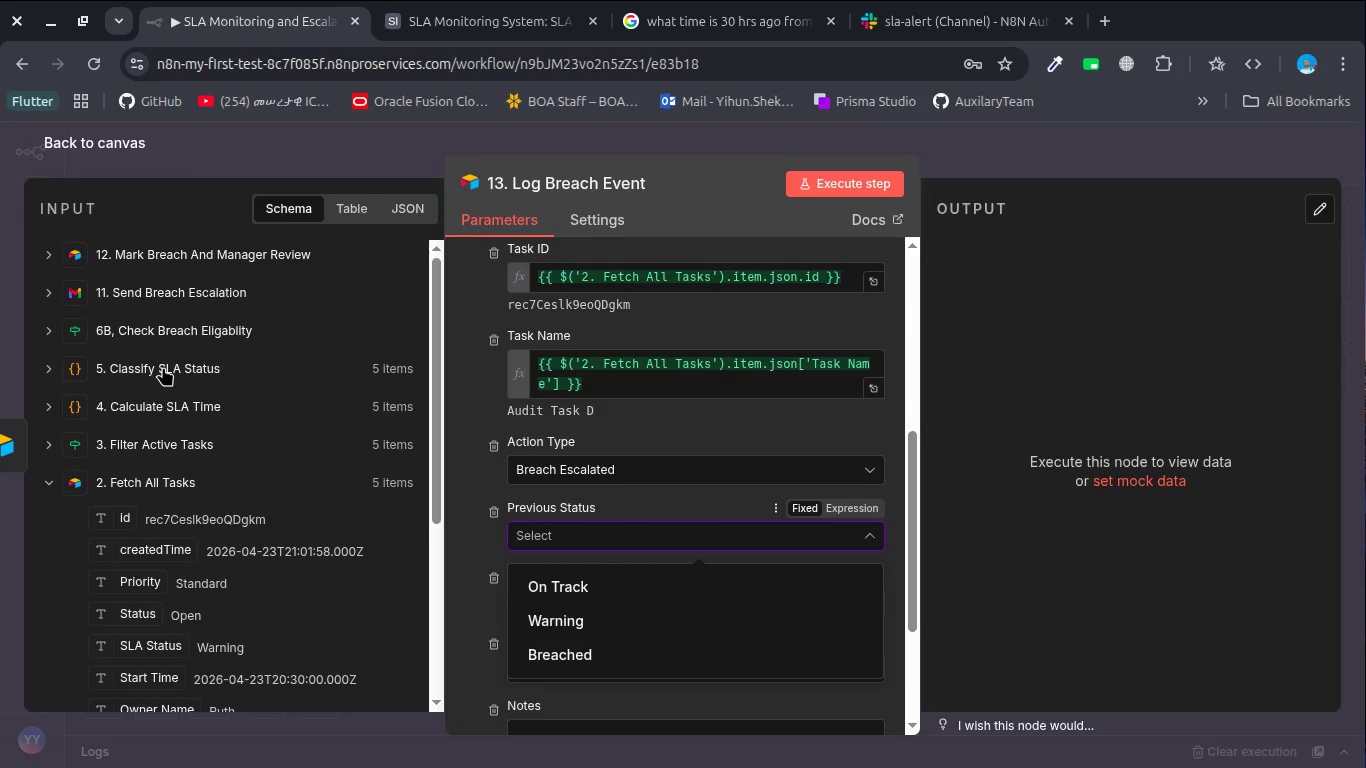 
left_click([165, 365])
 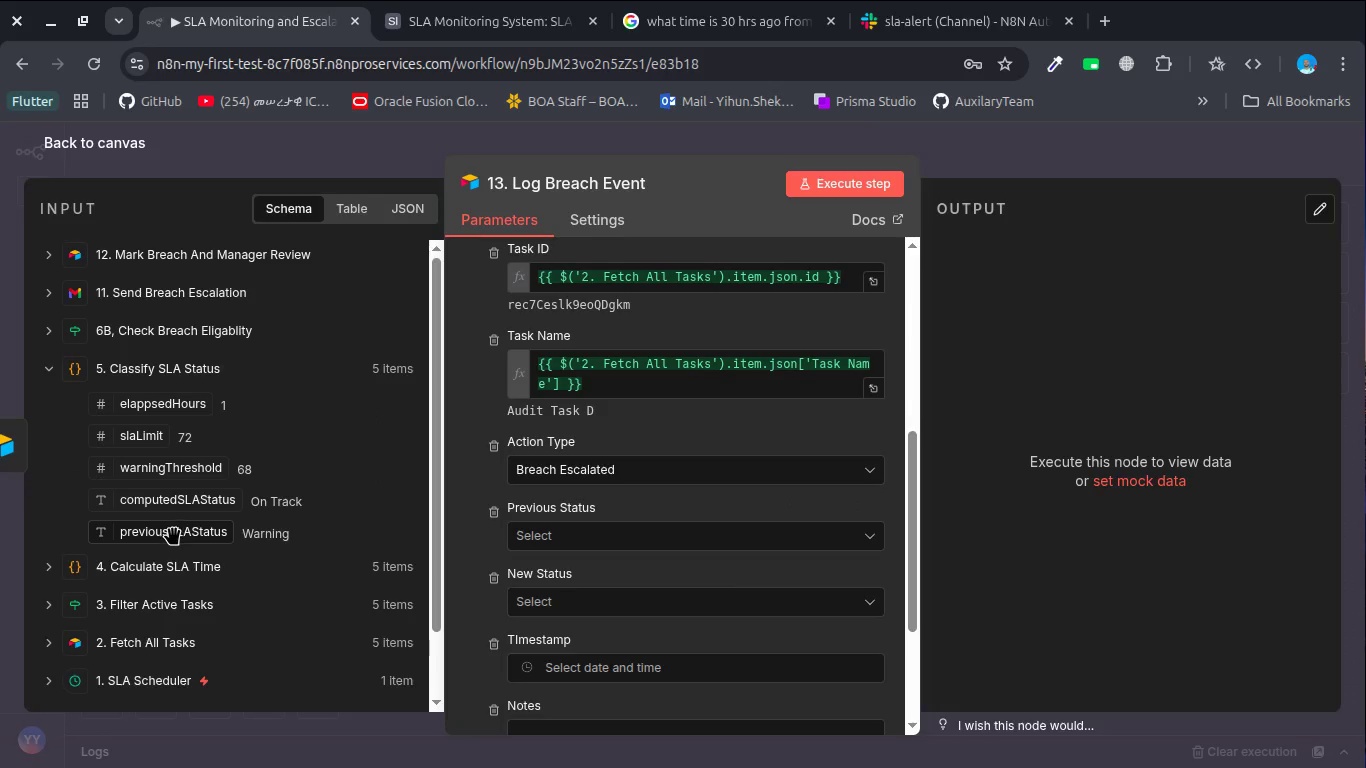 
left_click_drag(start_coordinate=[173, 531], to_coordinate=[578, 530])
 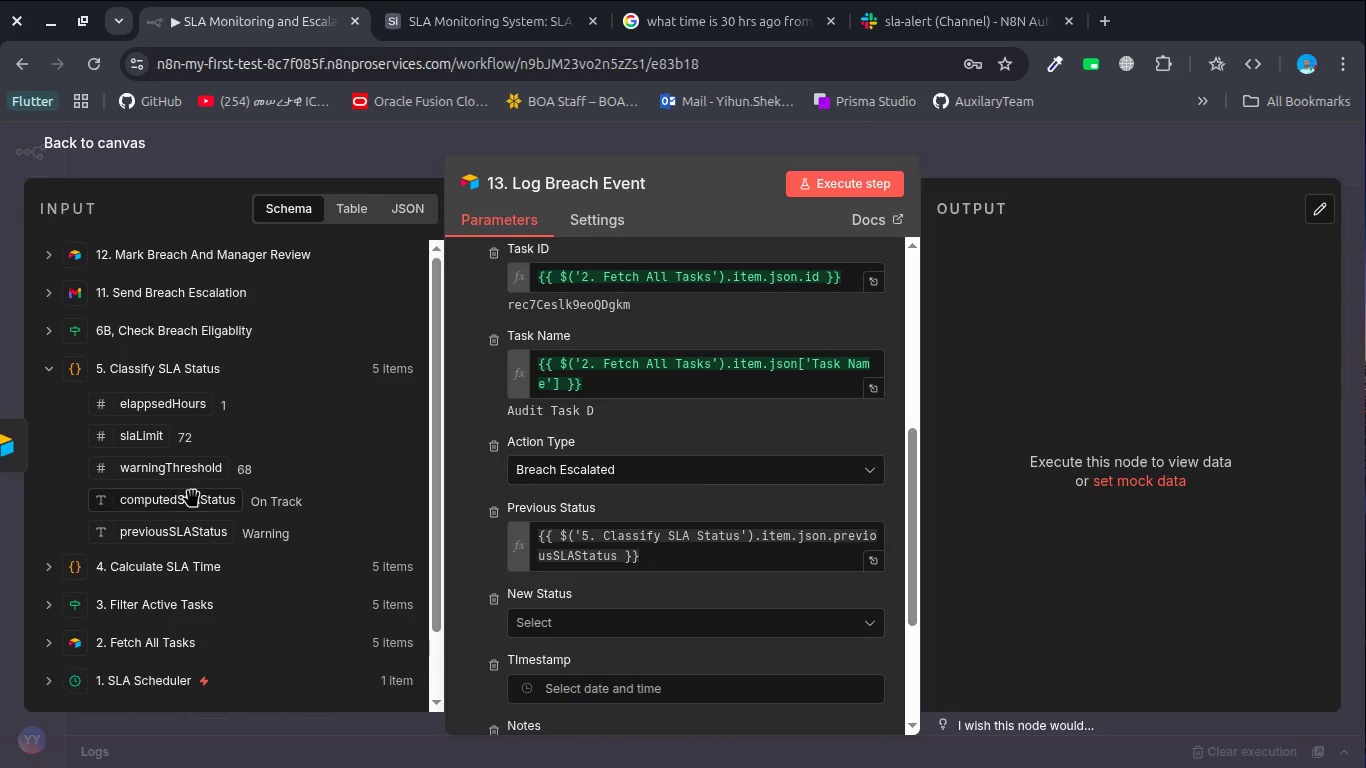 
left_click_drag(start_coordinate=[184, 501], to_coordinate=[604, 612])
 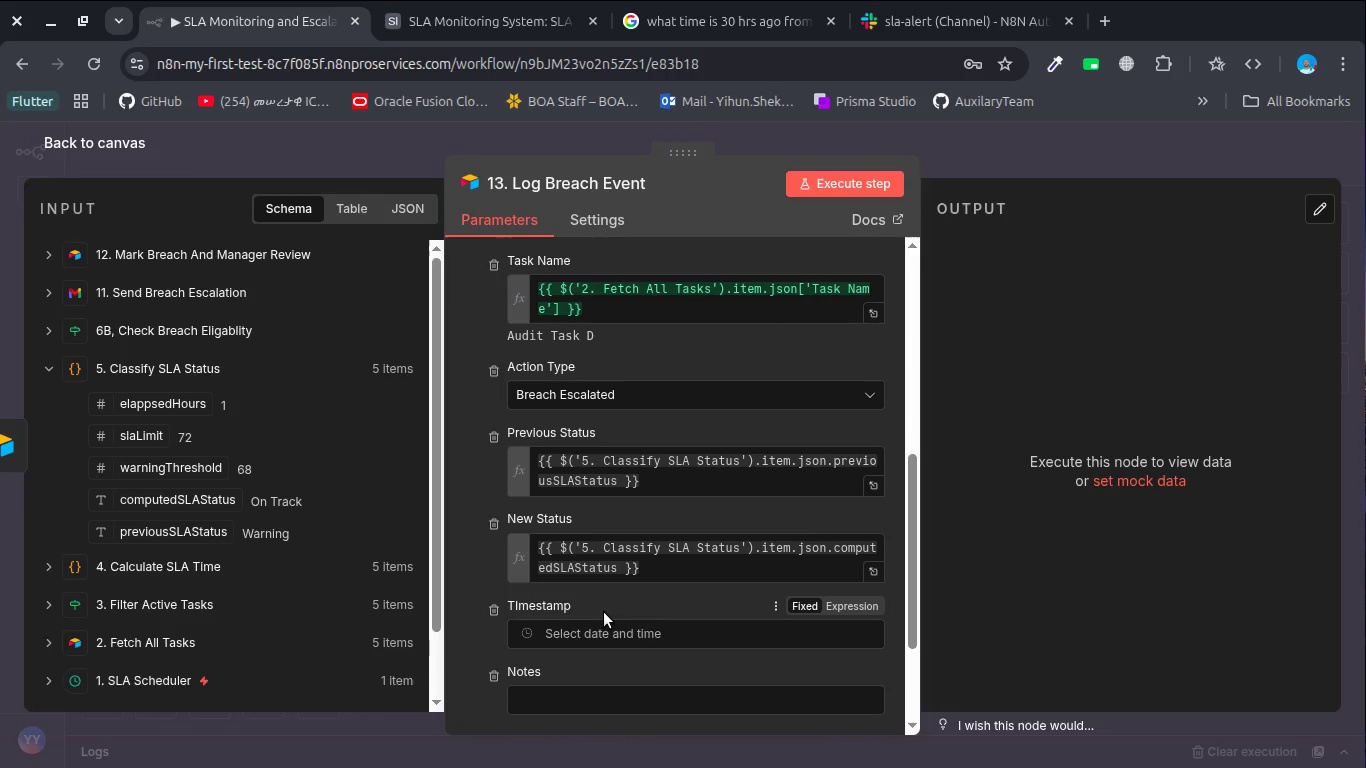 
wait(5.99)
 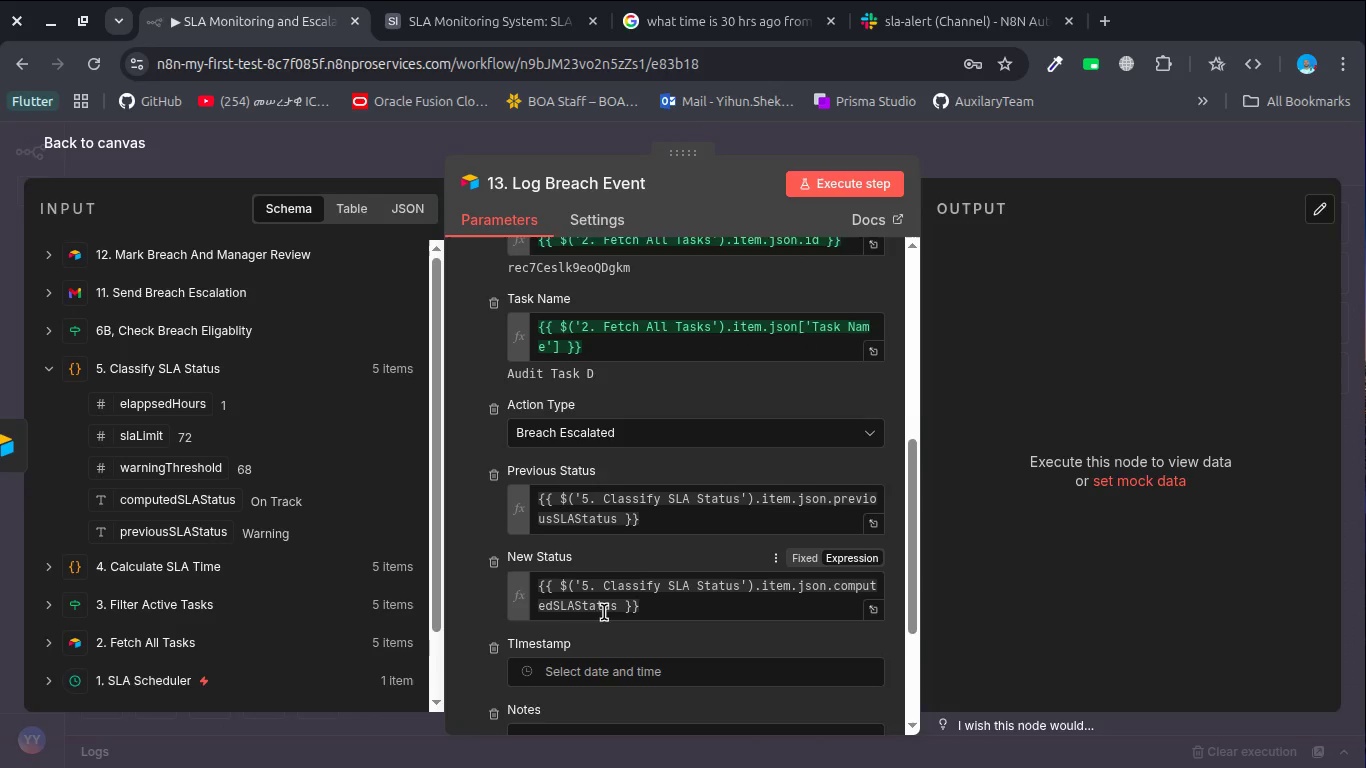 
left_click([833, 603])
 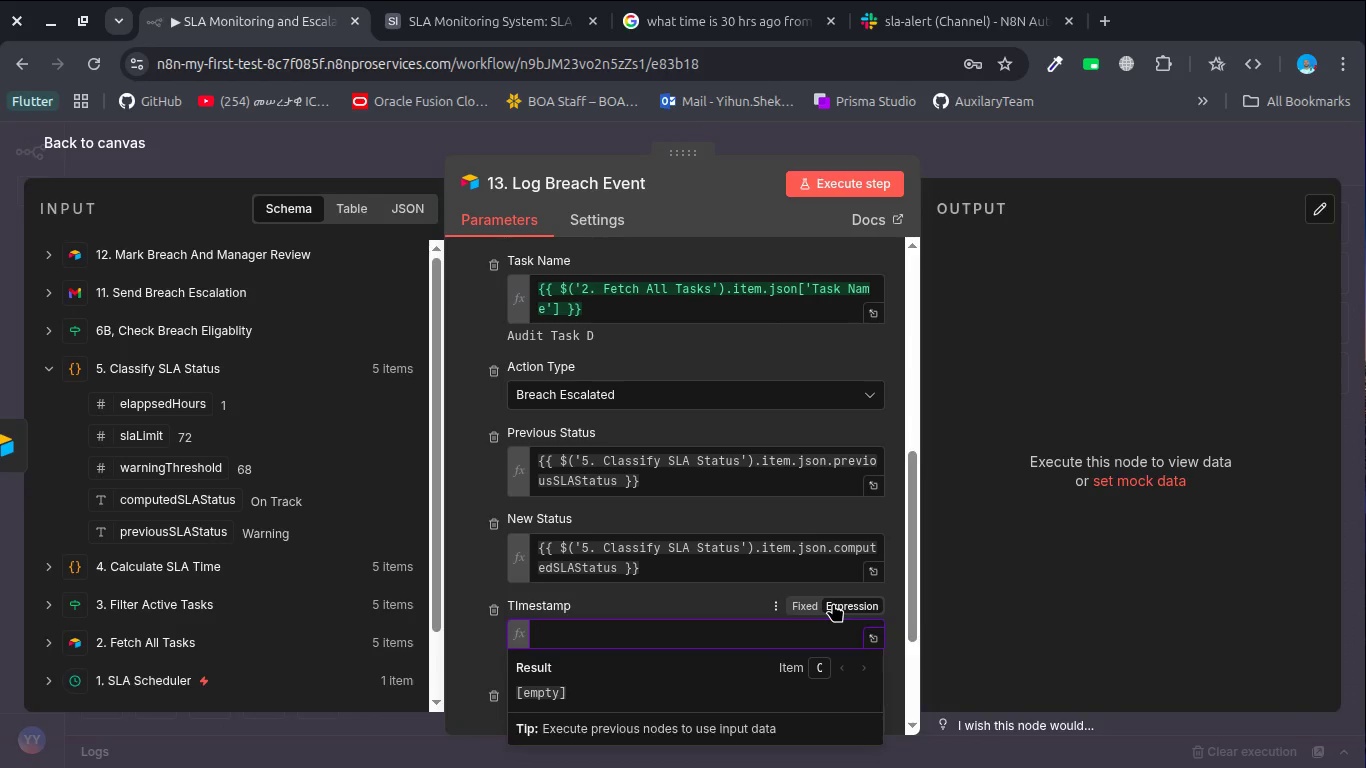 
key(Shift+BracketLeft)
 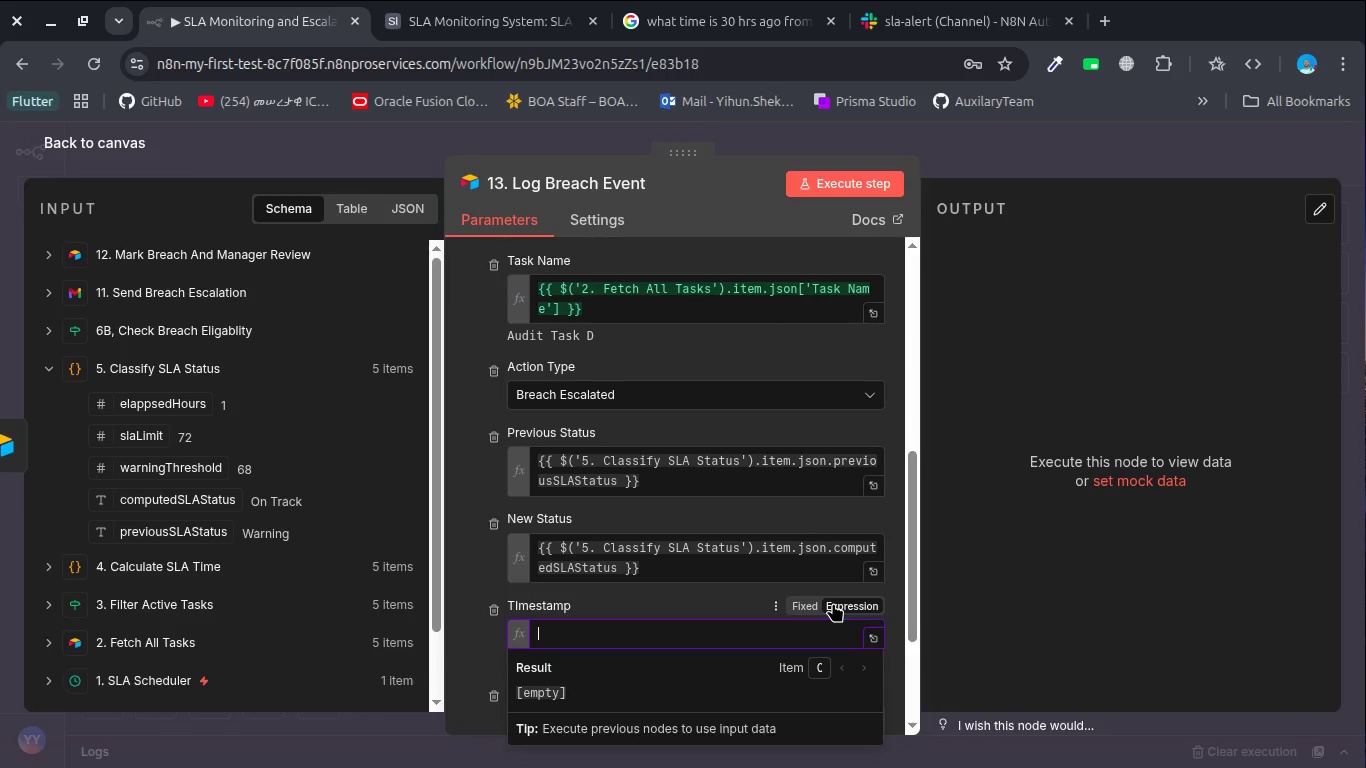 
key(Shift+BracketLeft)
 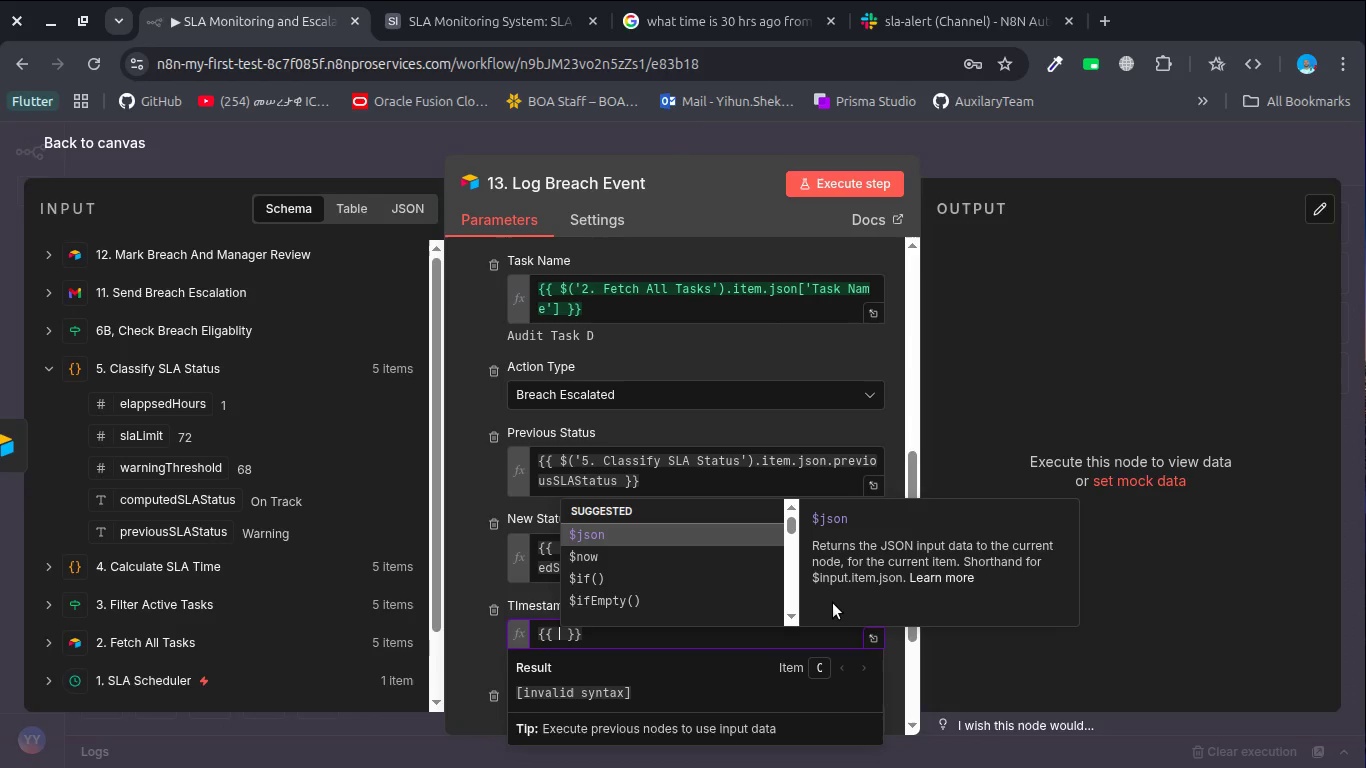 
key(ArrowDown)
 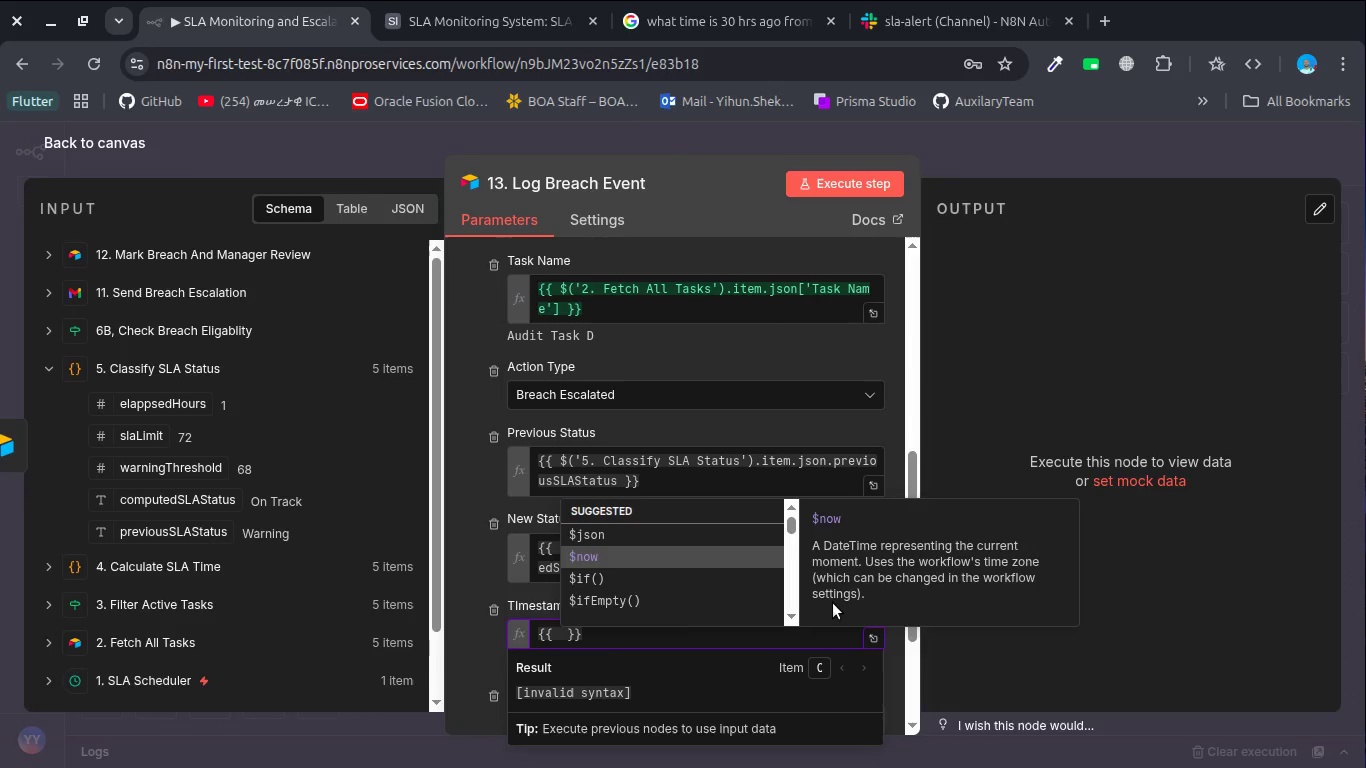 
key(Enter)
 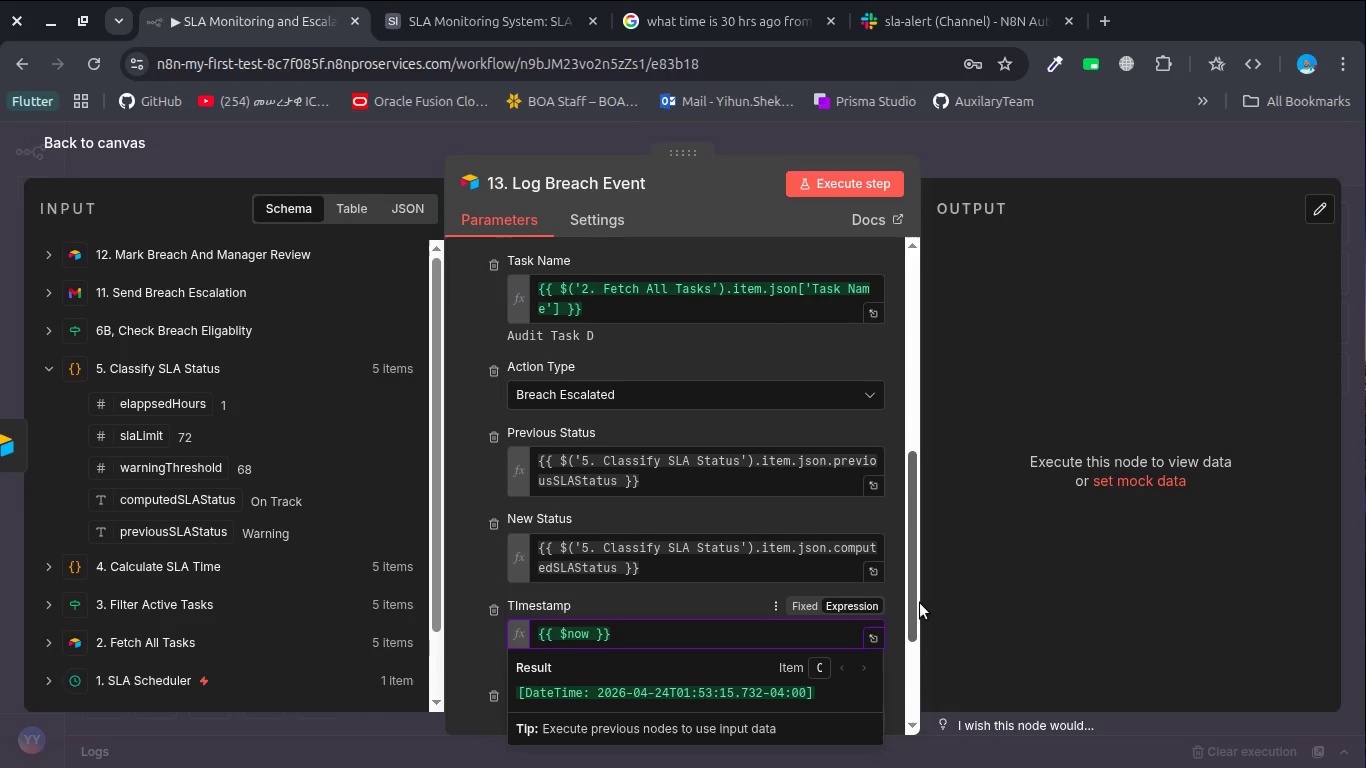 
left_click([930, 604])
 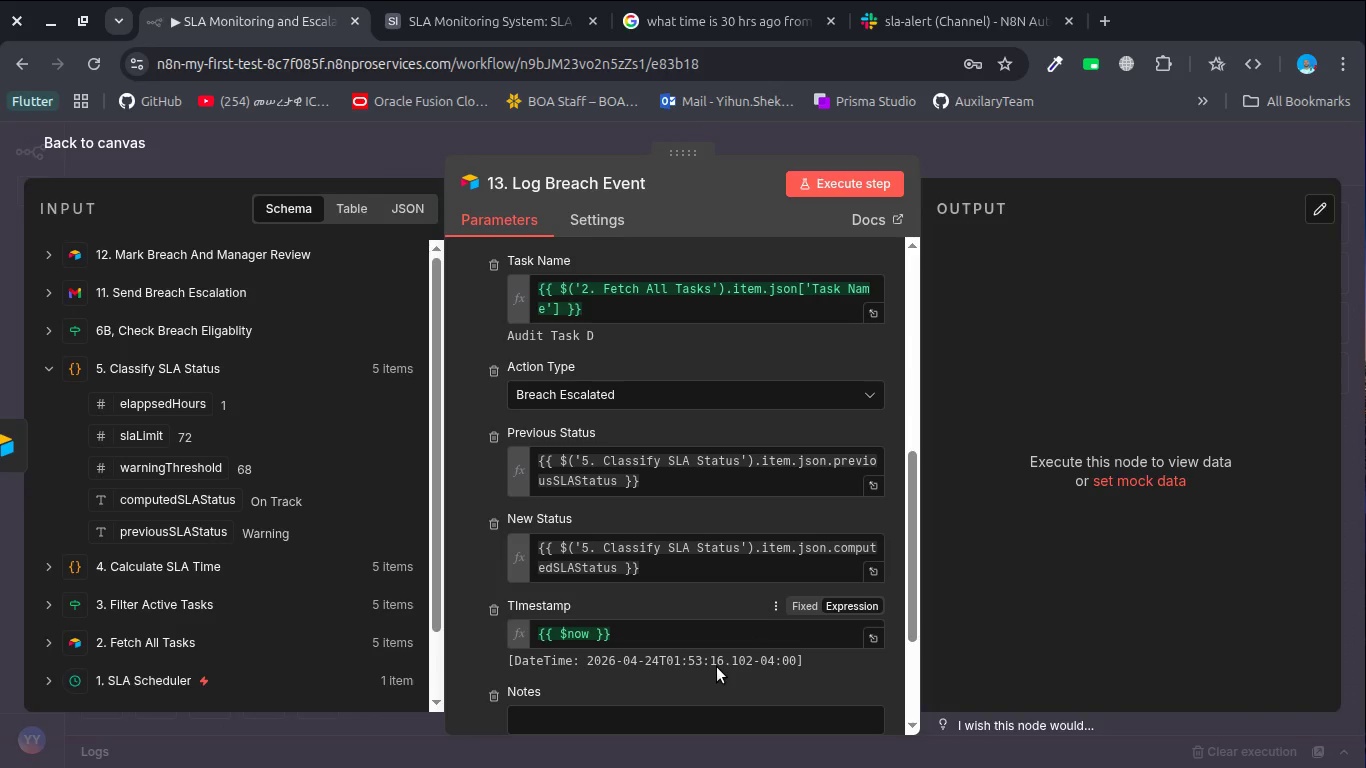 
left_click([674, 725])
 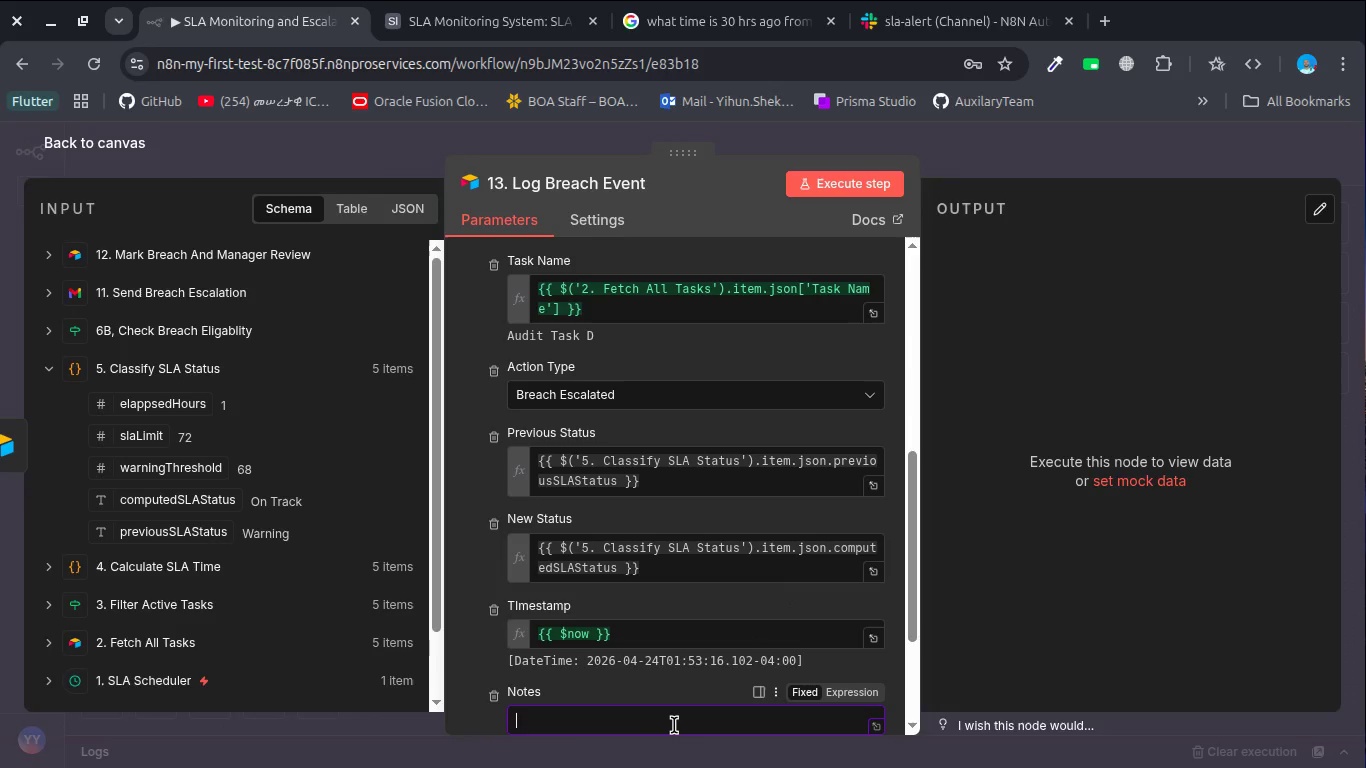 
wait(11.72)
 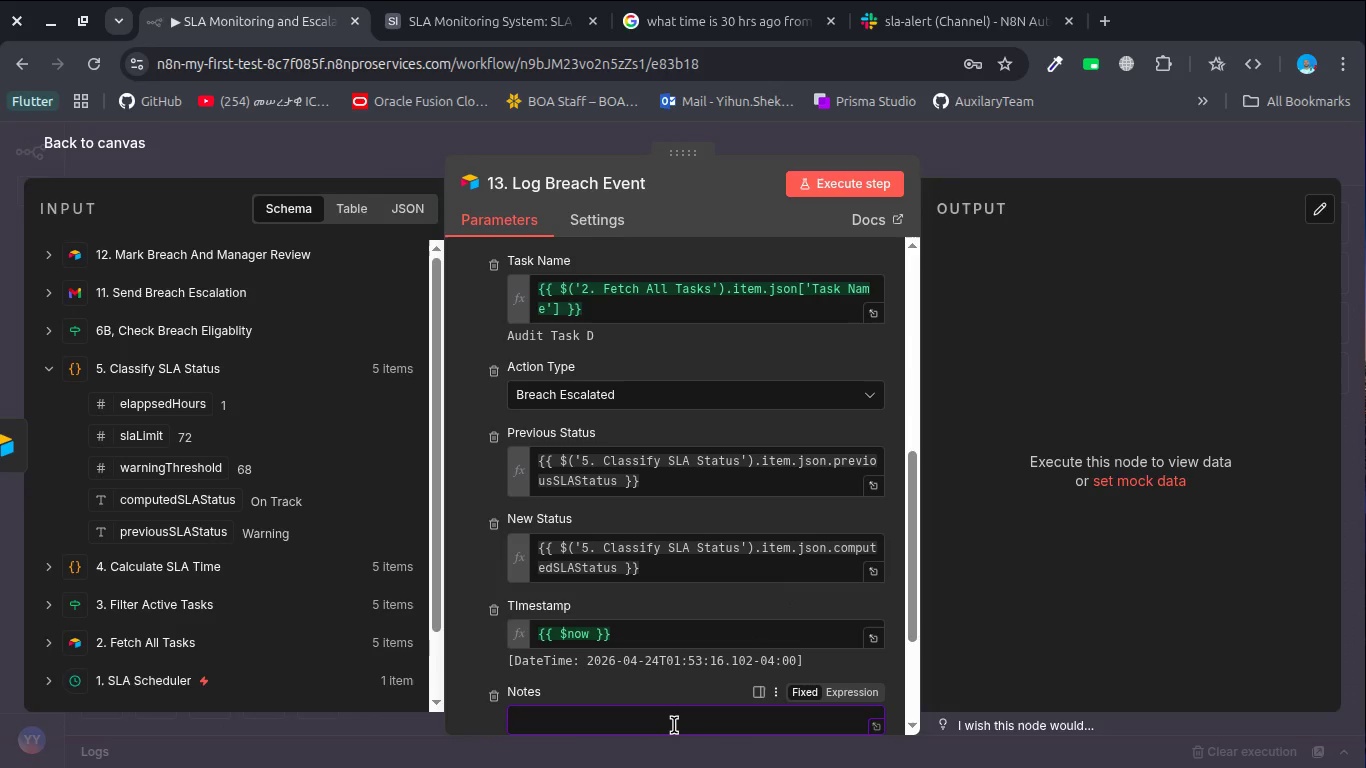 
type(SLA limit exceeded)
 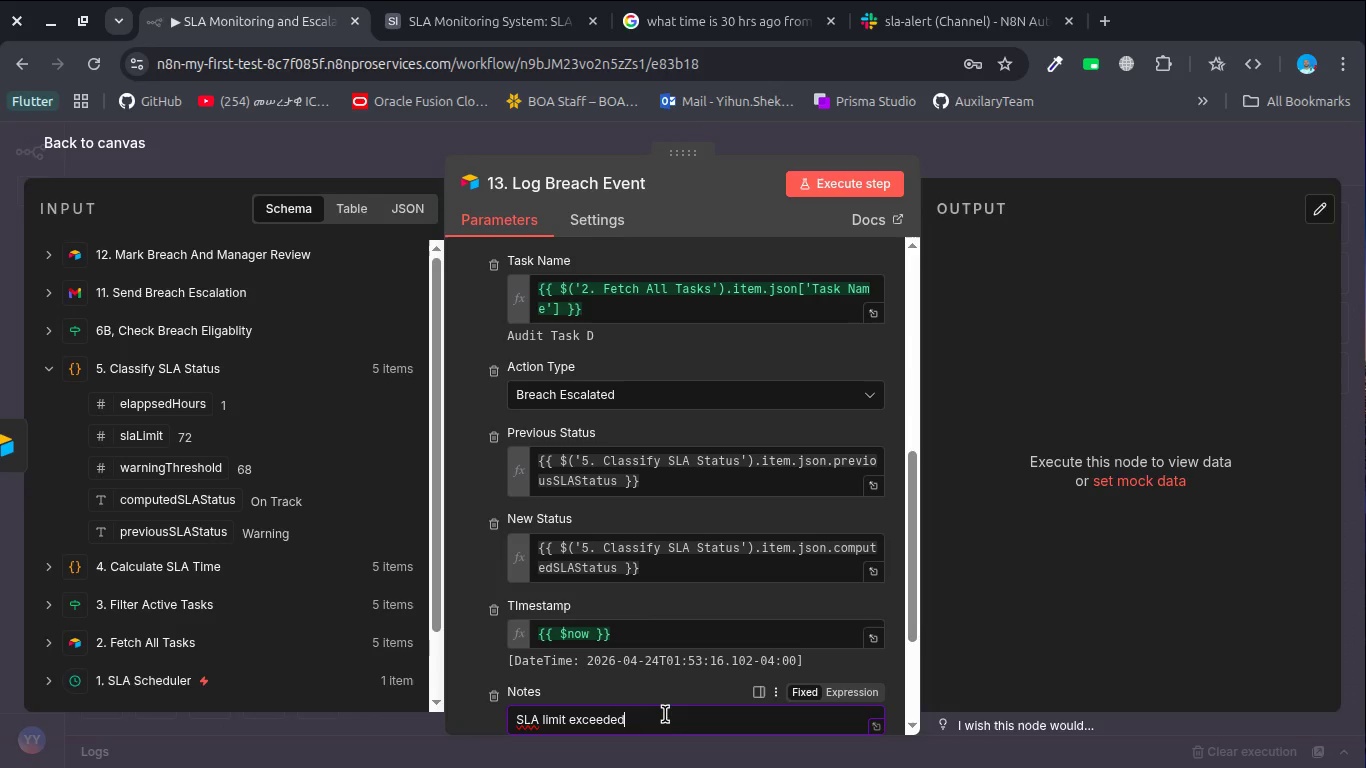 
scroll: coordinate [665, 714], scroll_direction: down, amount: 4.0
 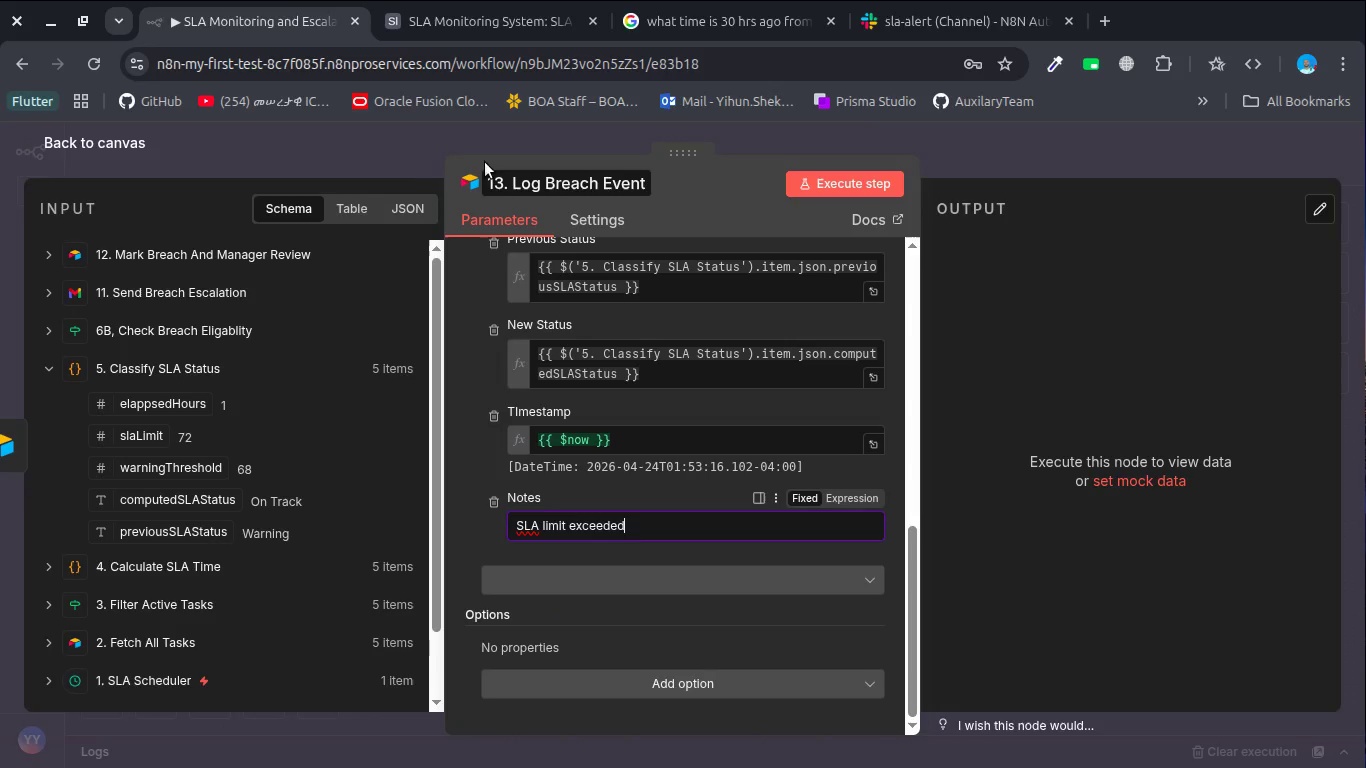 
left_click([376, 160])
 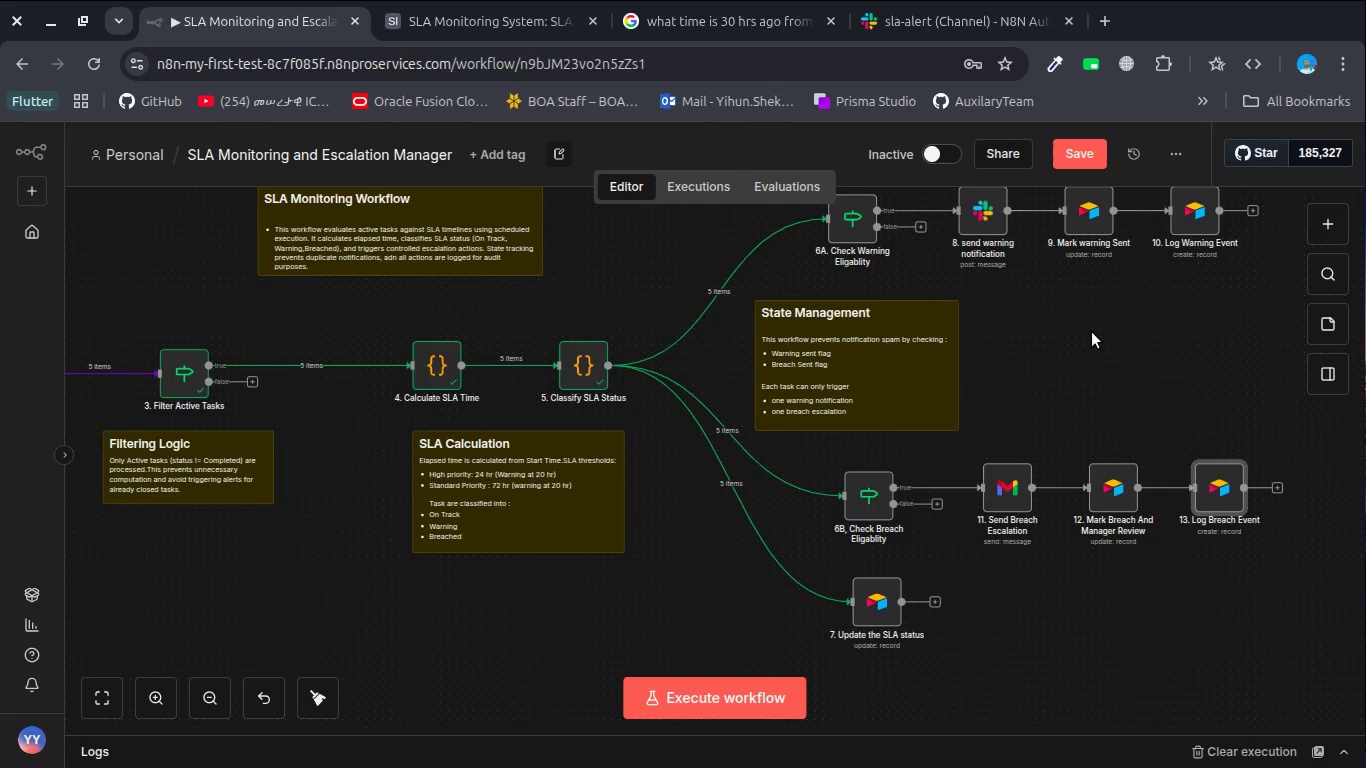 
scroll: coordinate [1092, 332], scroll_direction: down, amount: 4.0
 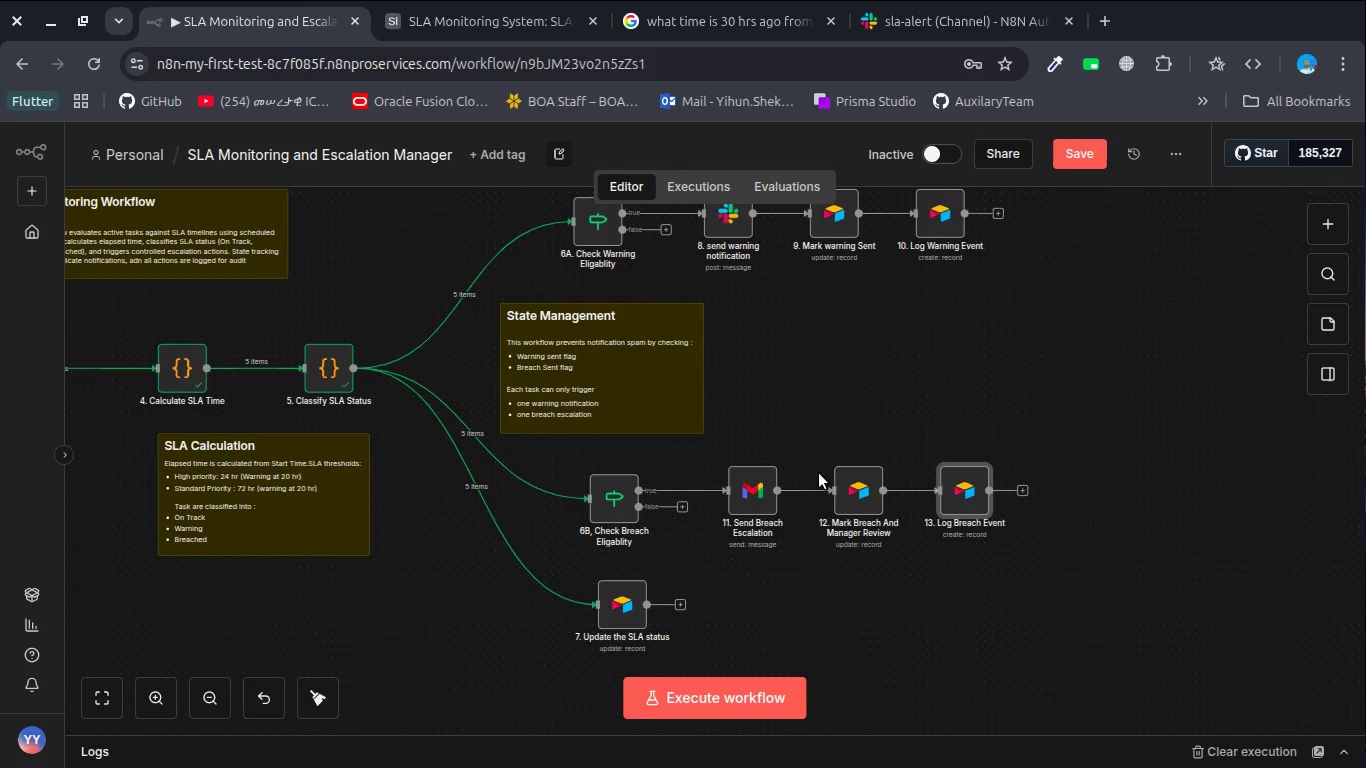 
left_click_drag(start_coordinate=[761, 495], to_coordinate=[752, 494])
 